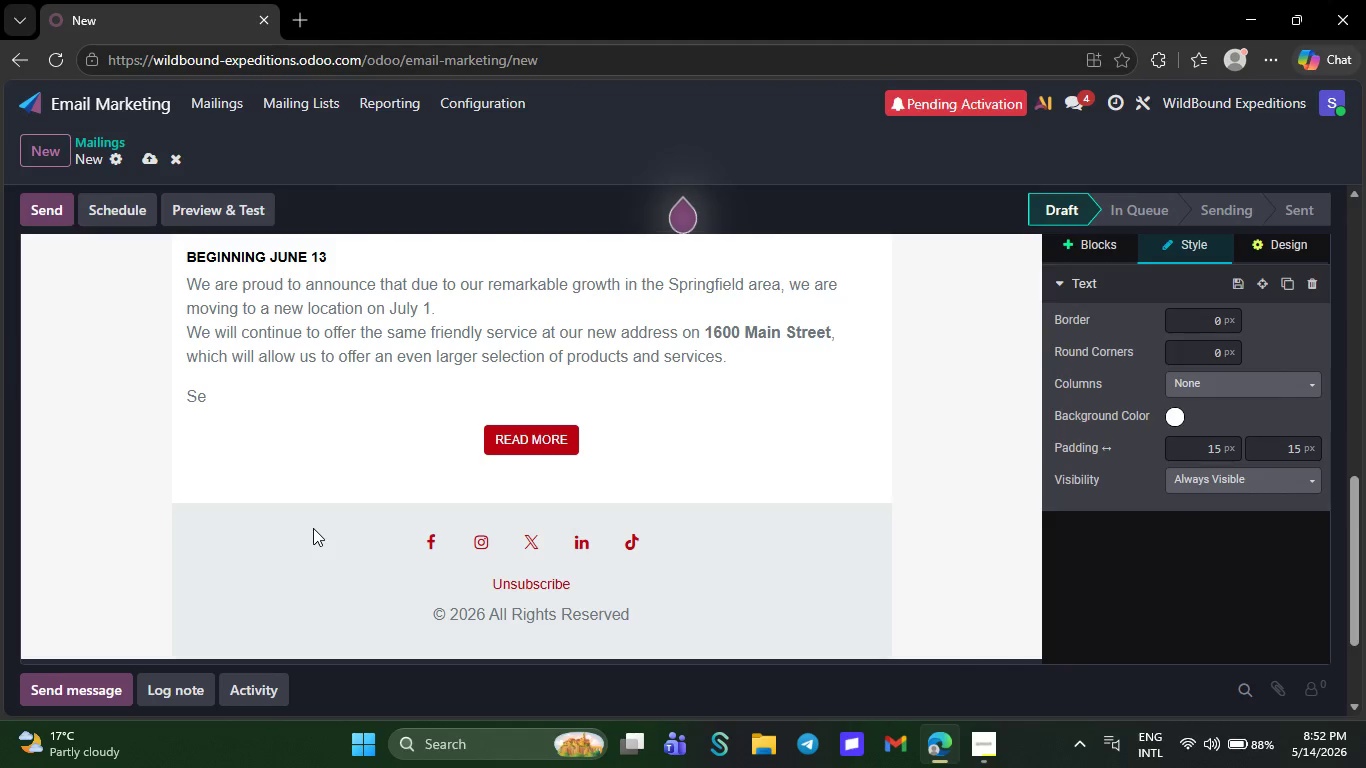 
key(Backspace)
 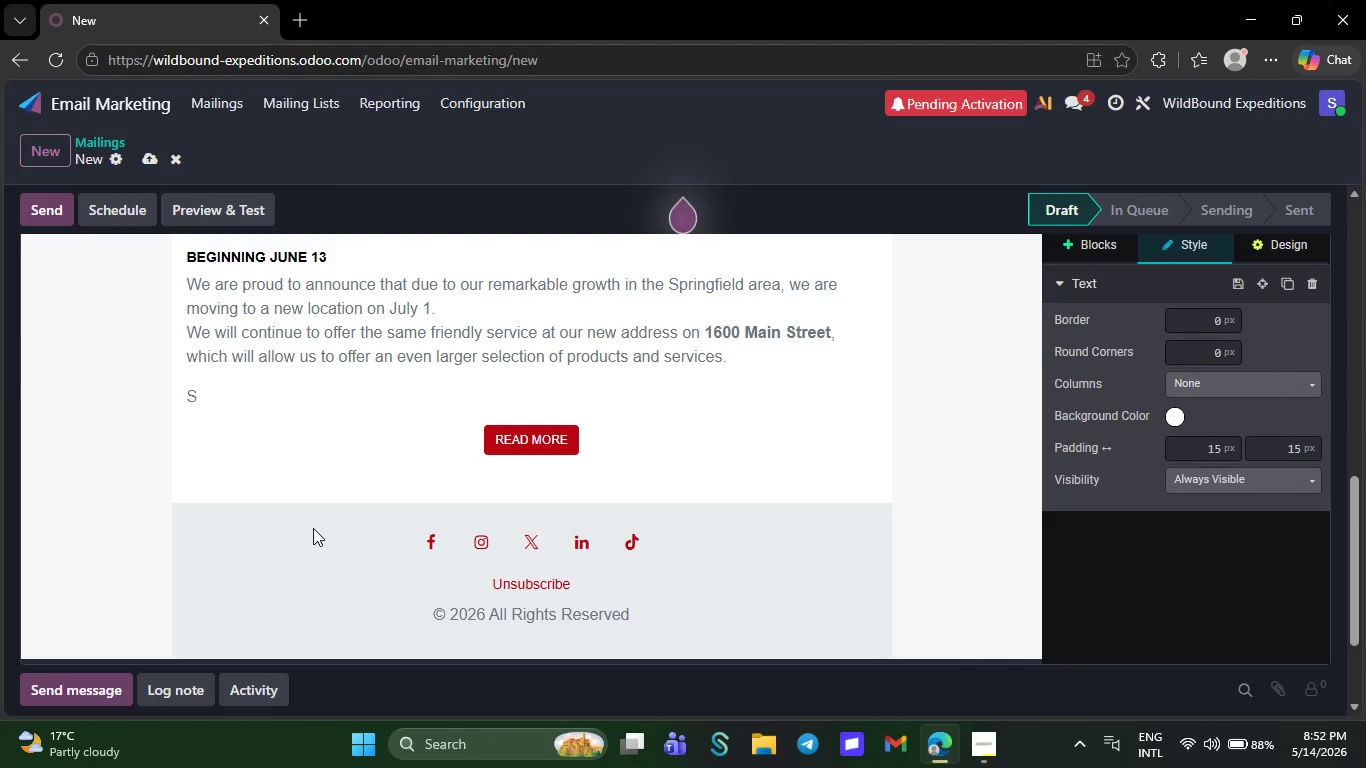 
key(Backspace)
 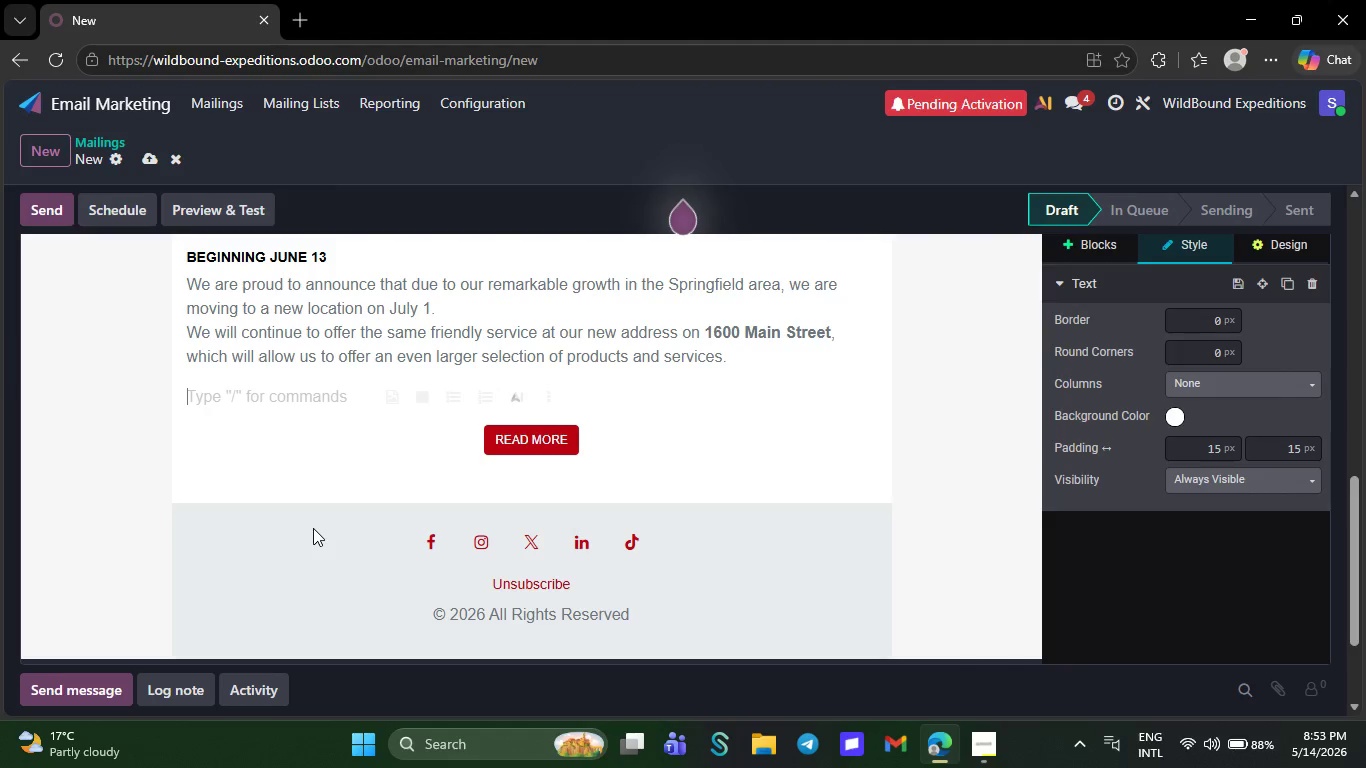 
key(Backspace)
 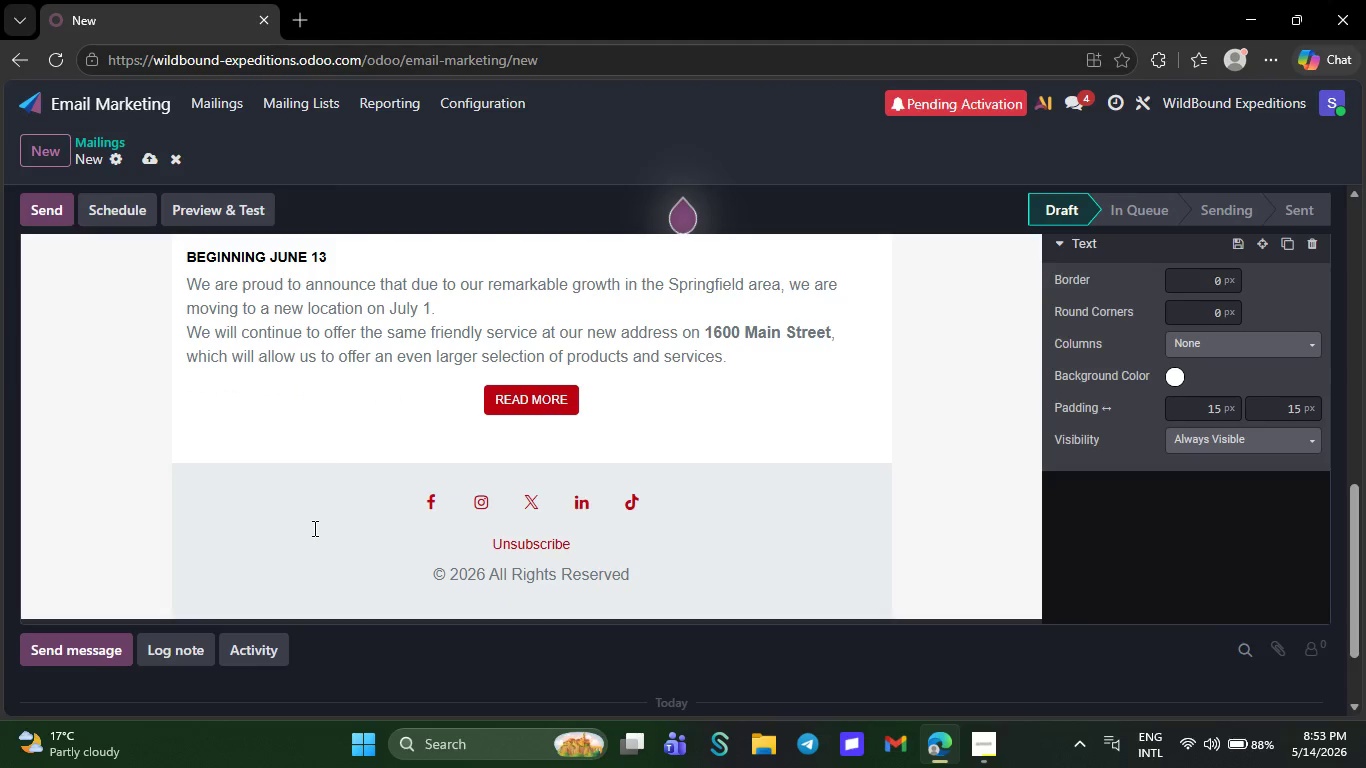 
key(Backspace)
 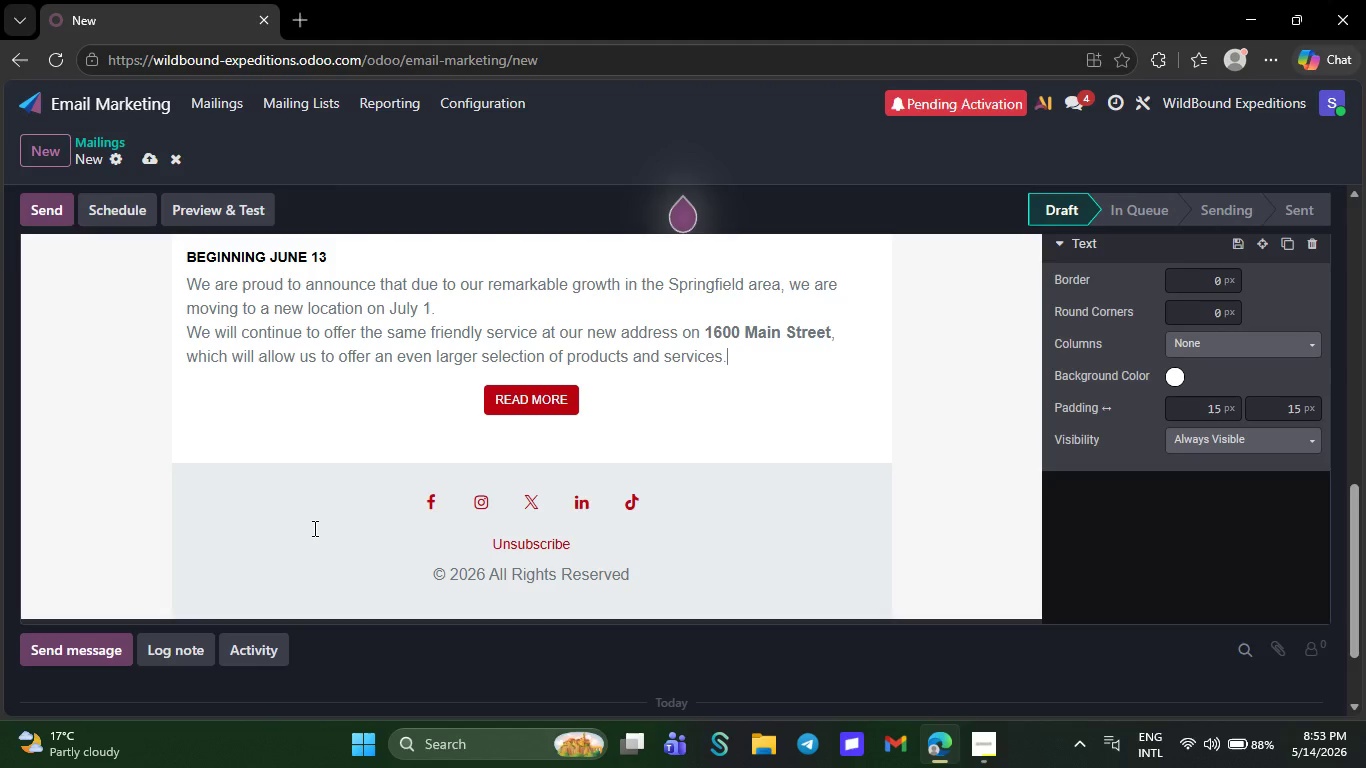 
key(Backspace)
 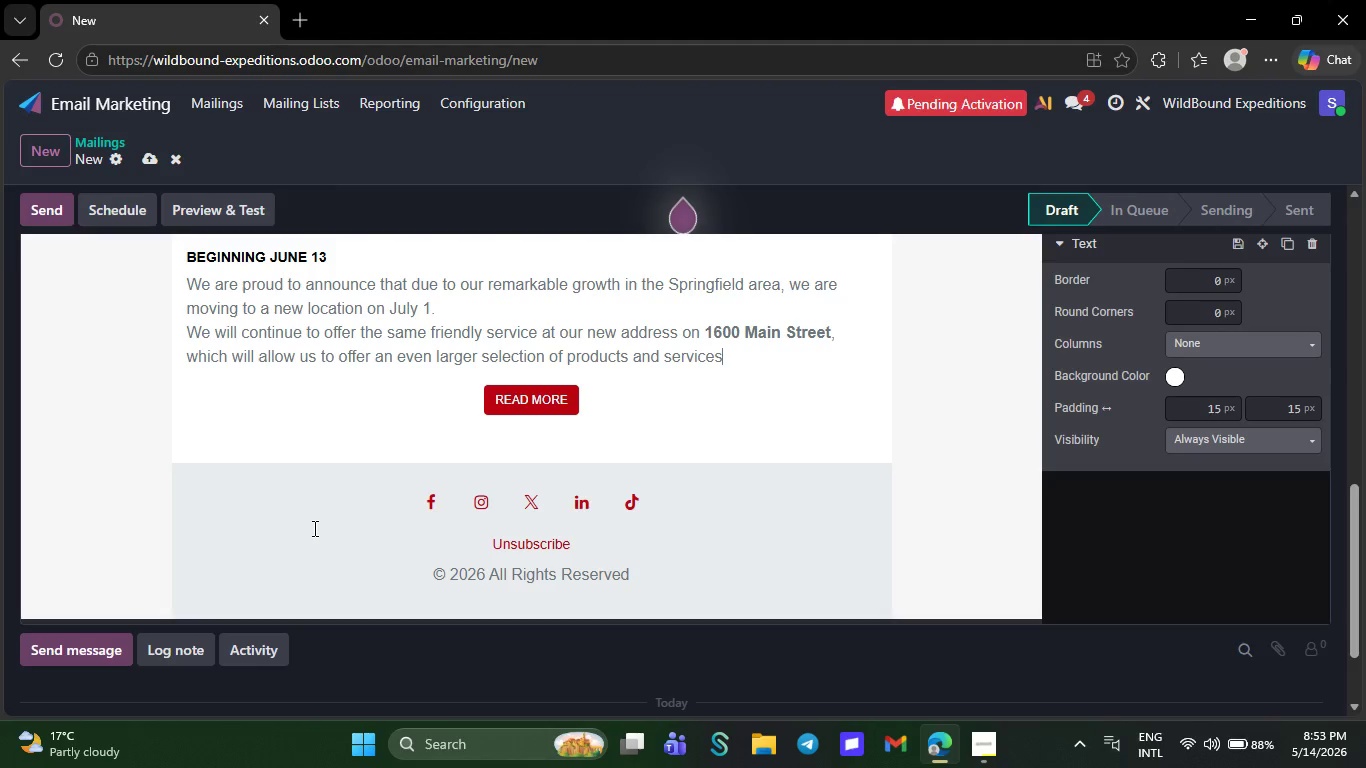 
key(Backspace)
 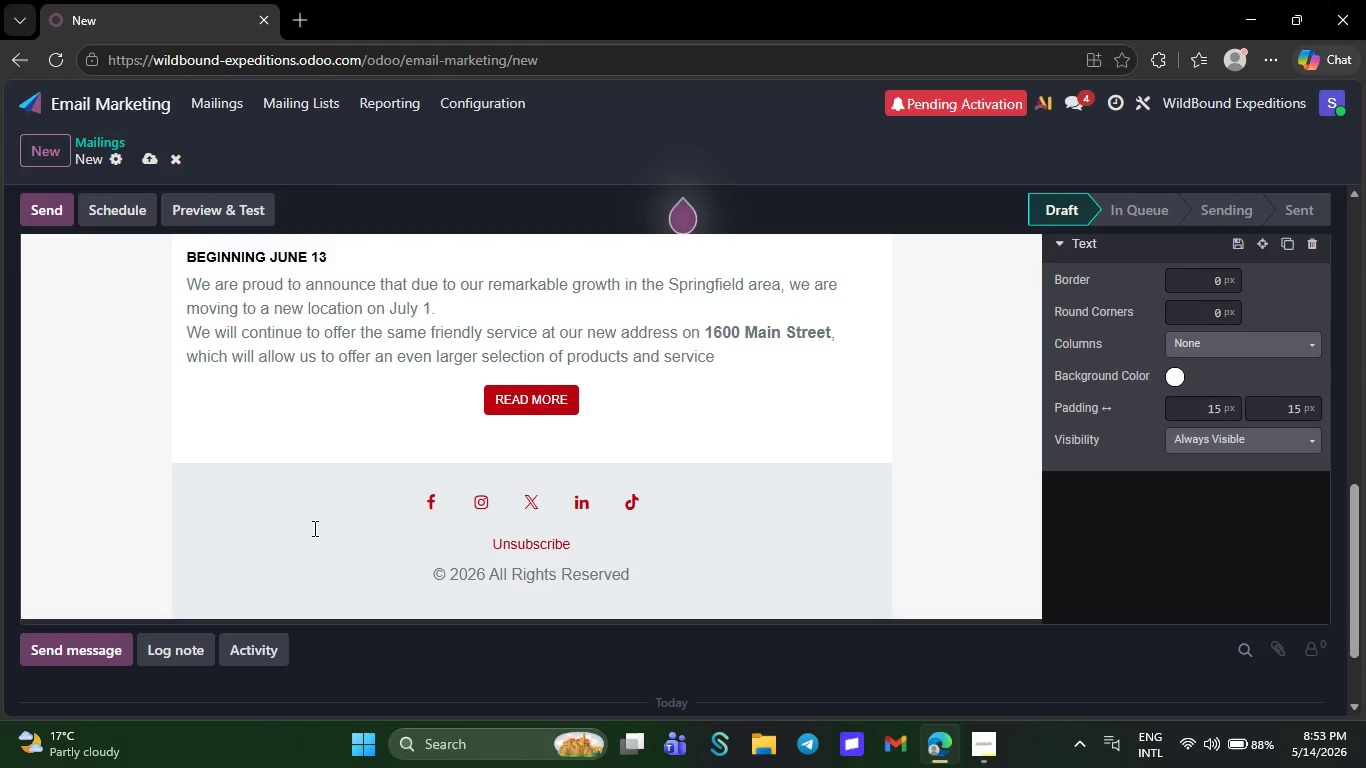 
key(Backspace)
 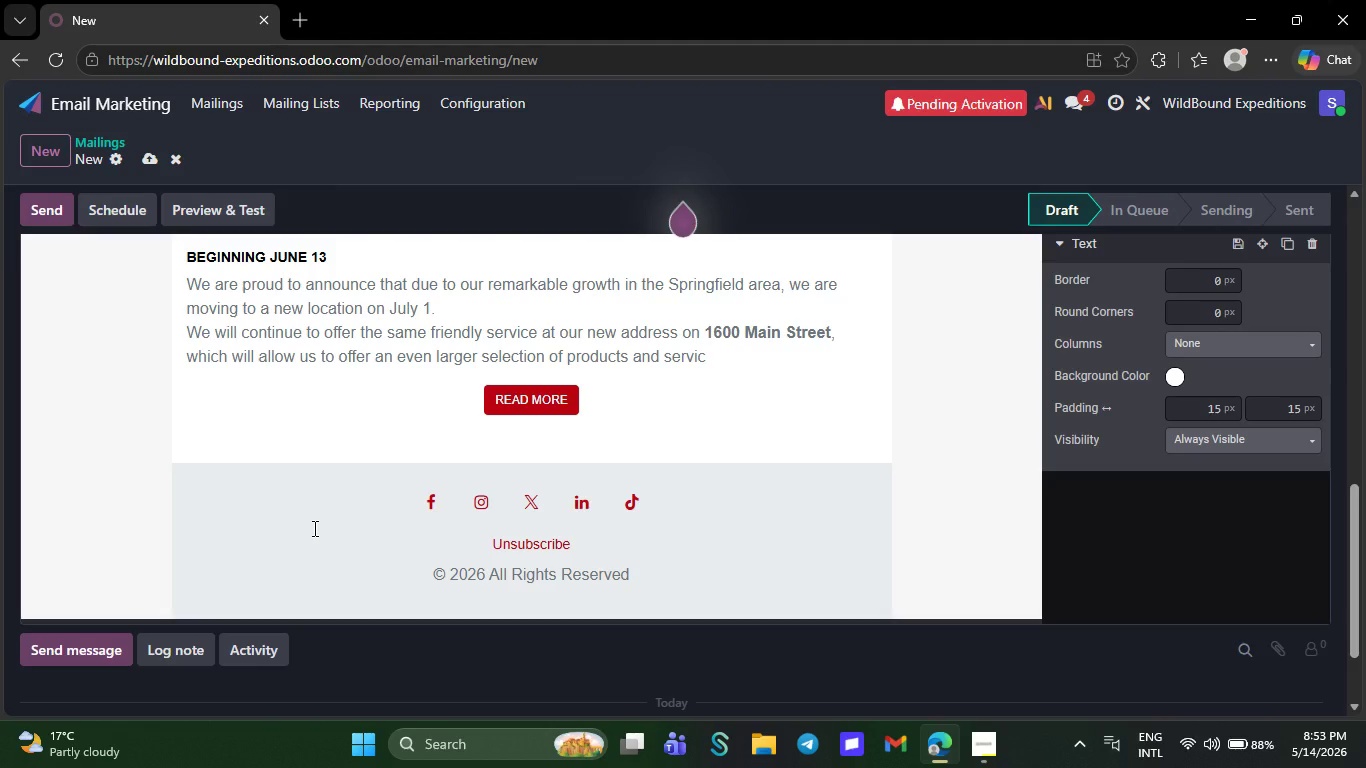 
wait(6.56)
 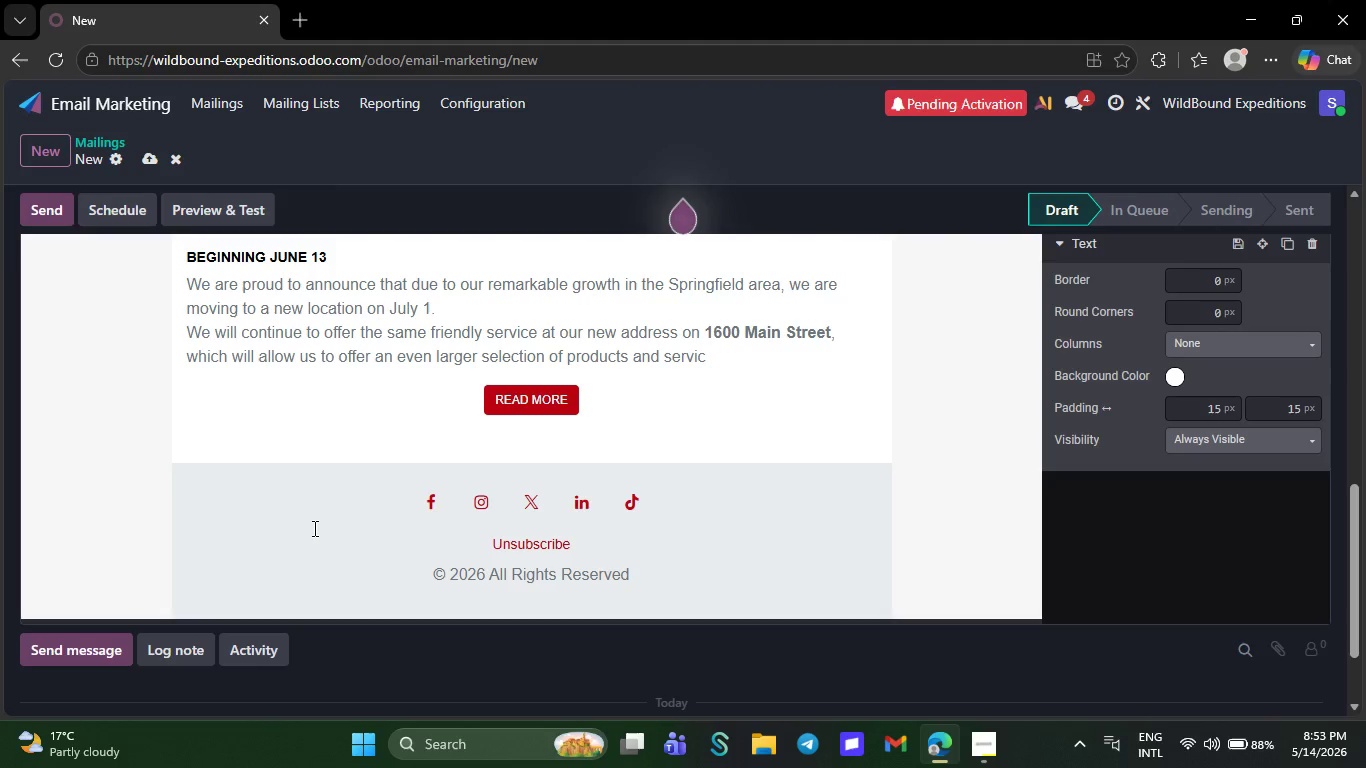 
key(Backspace)
 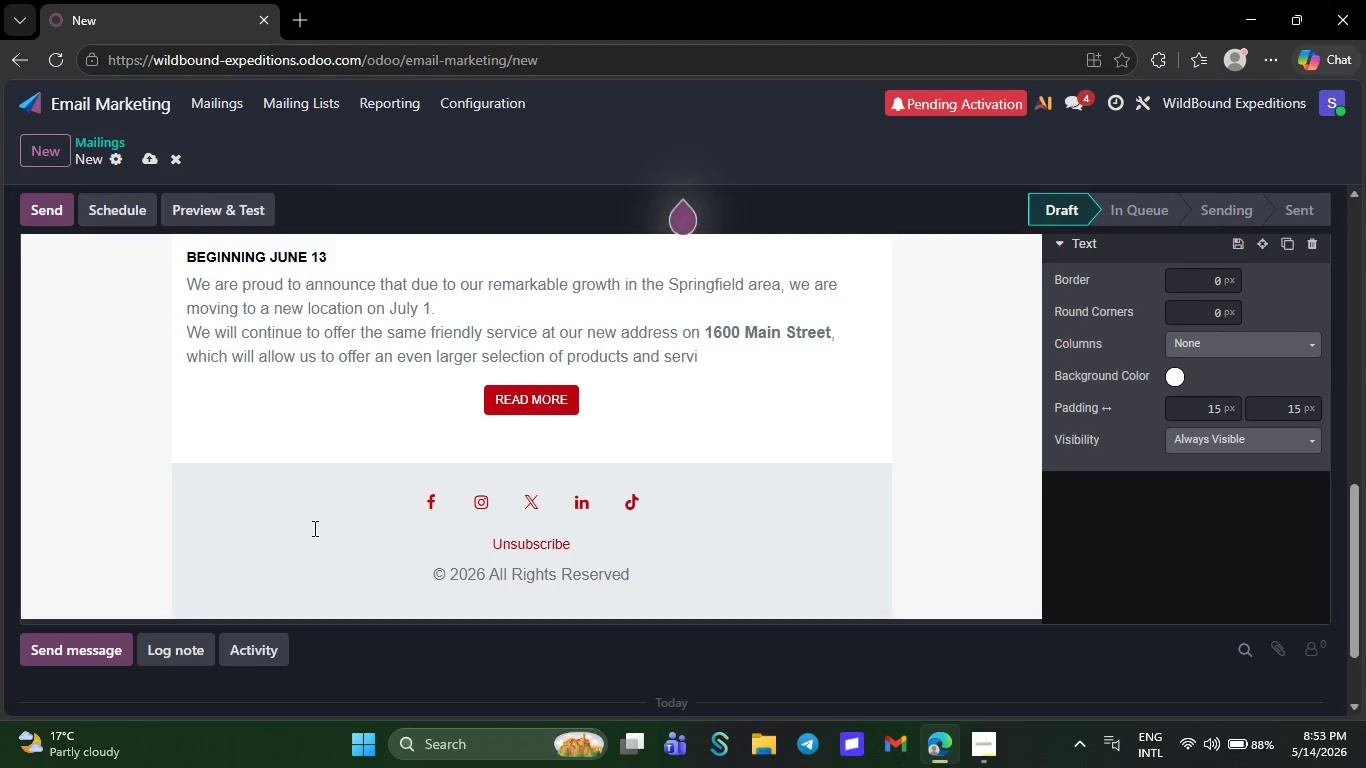 
wait(5.56)
 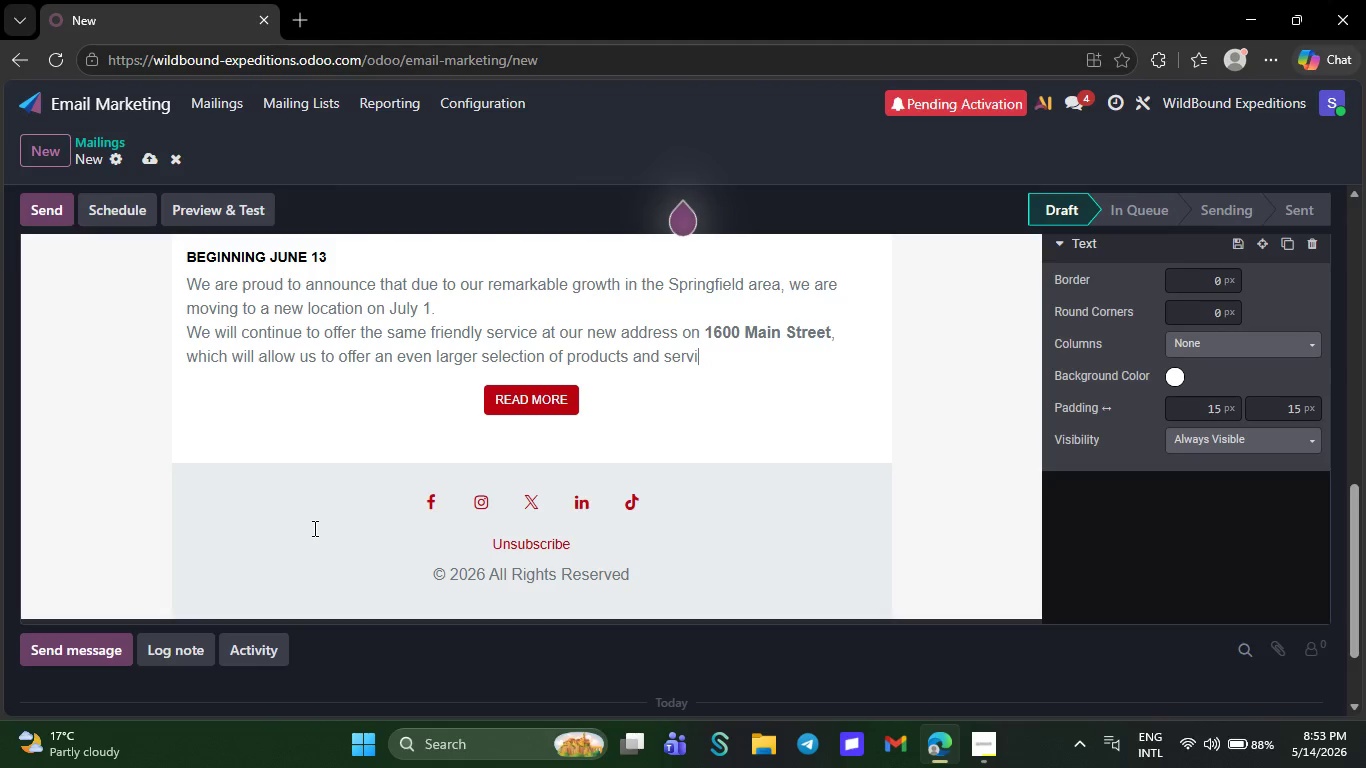 
key(Backspace)
 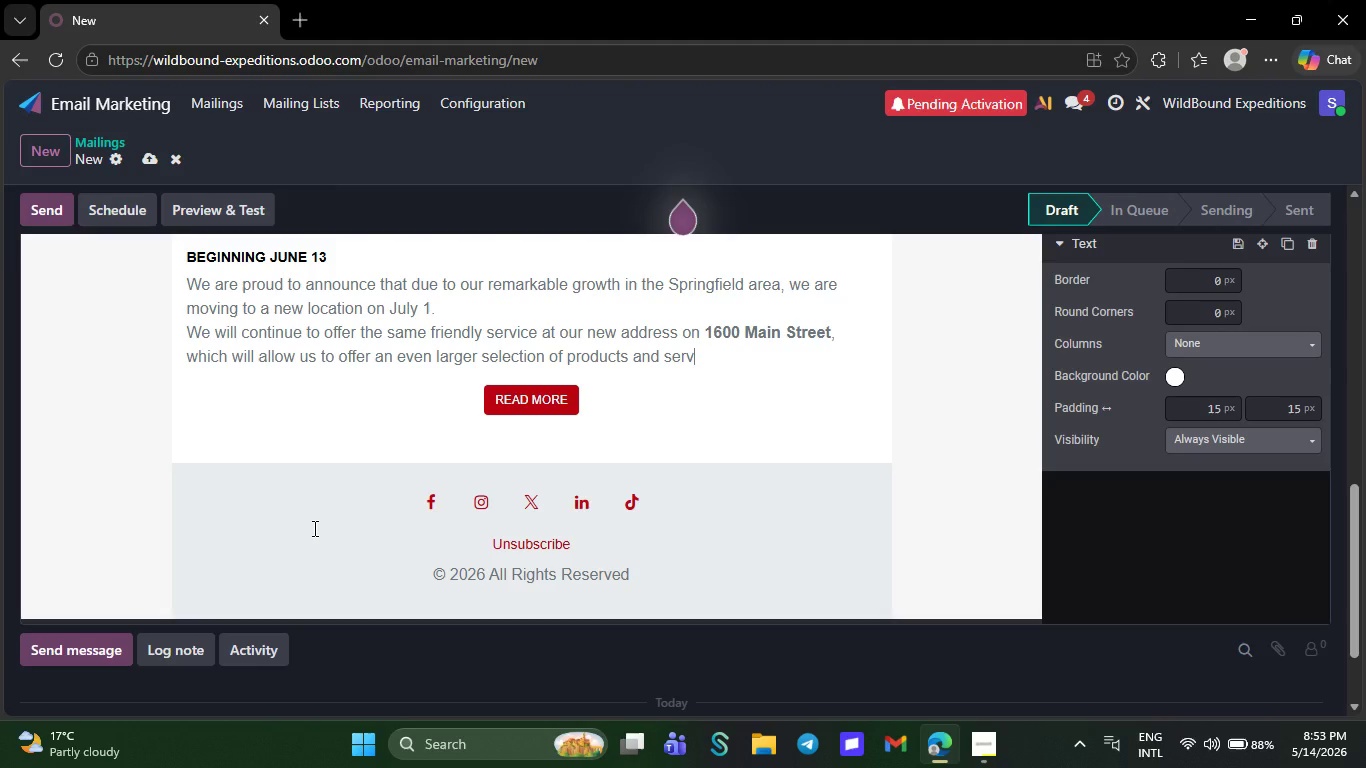 
key(Backspace)
 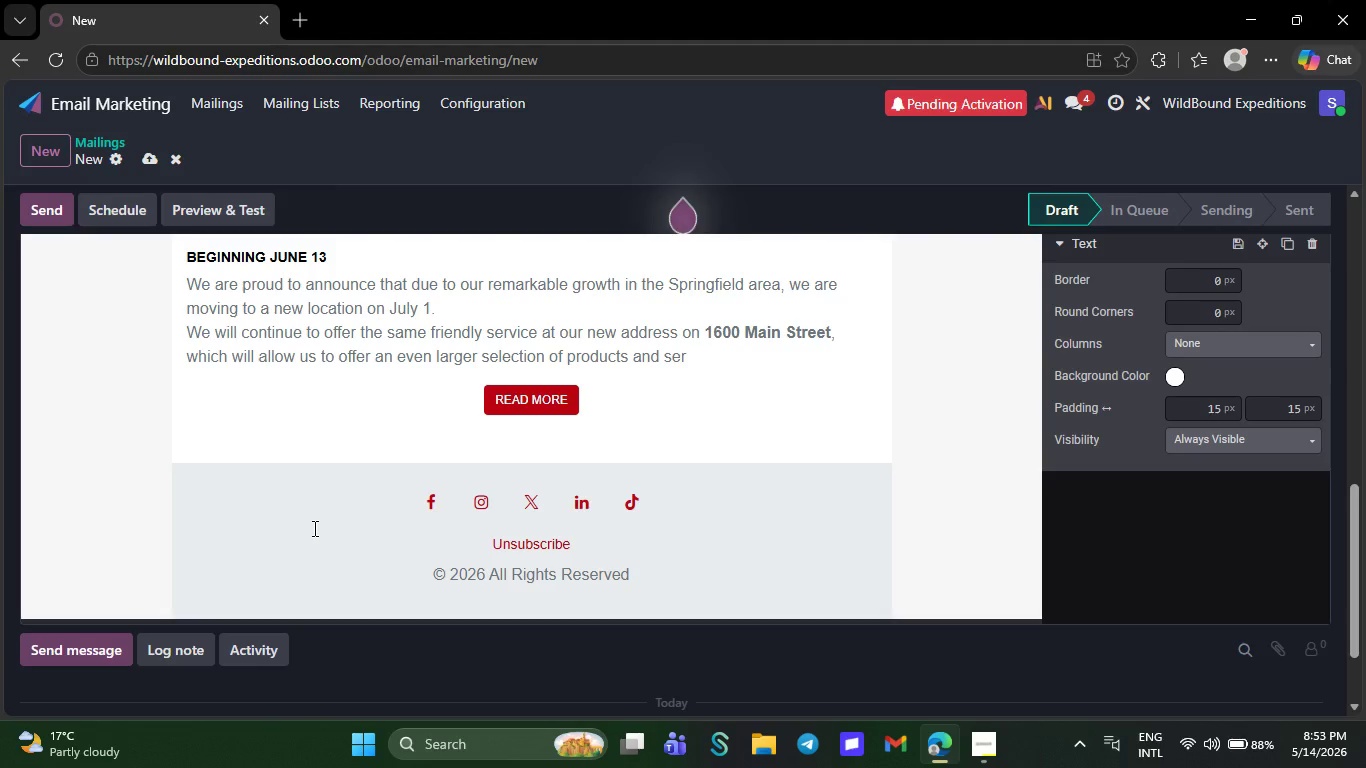 
key(Backspace)
 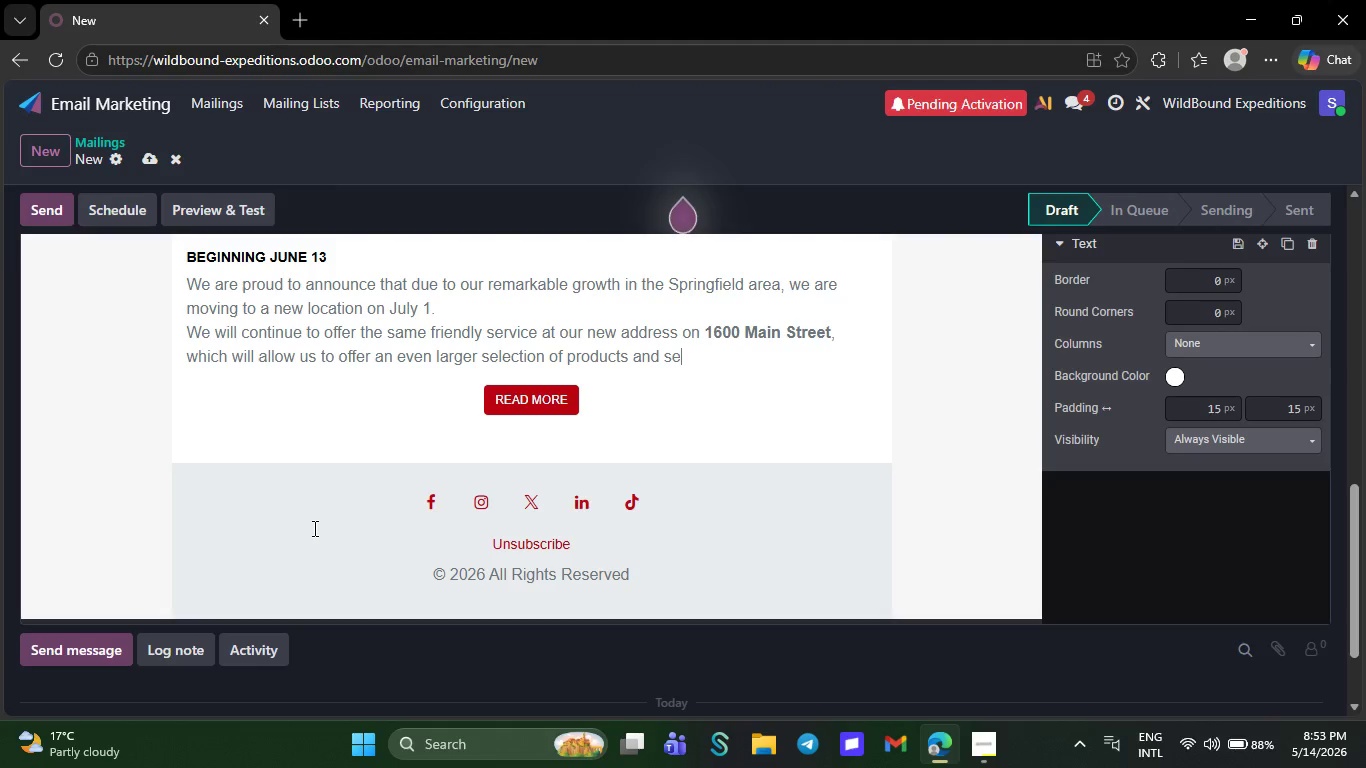 
key(Backspace)
 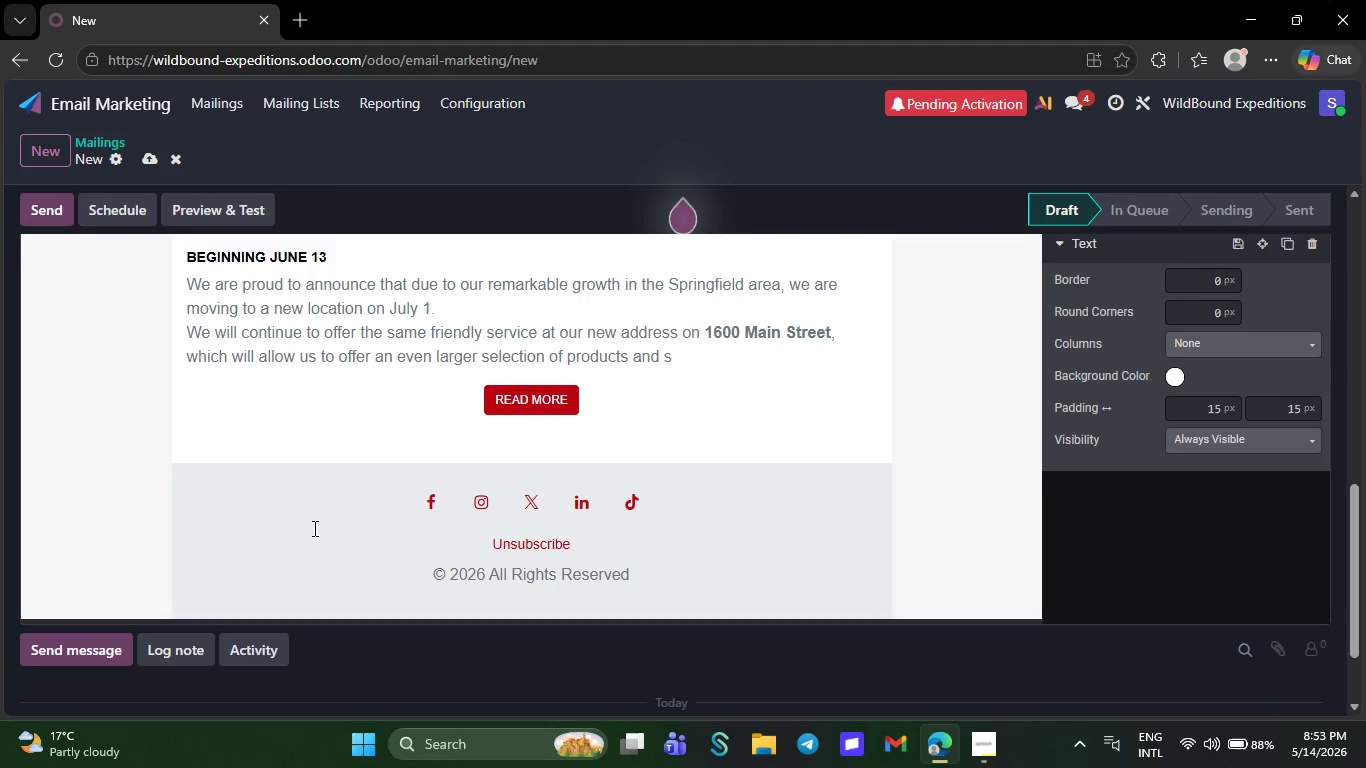 
key(Backspace)
 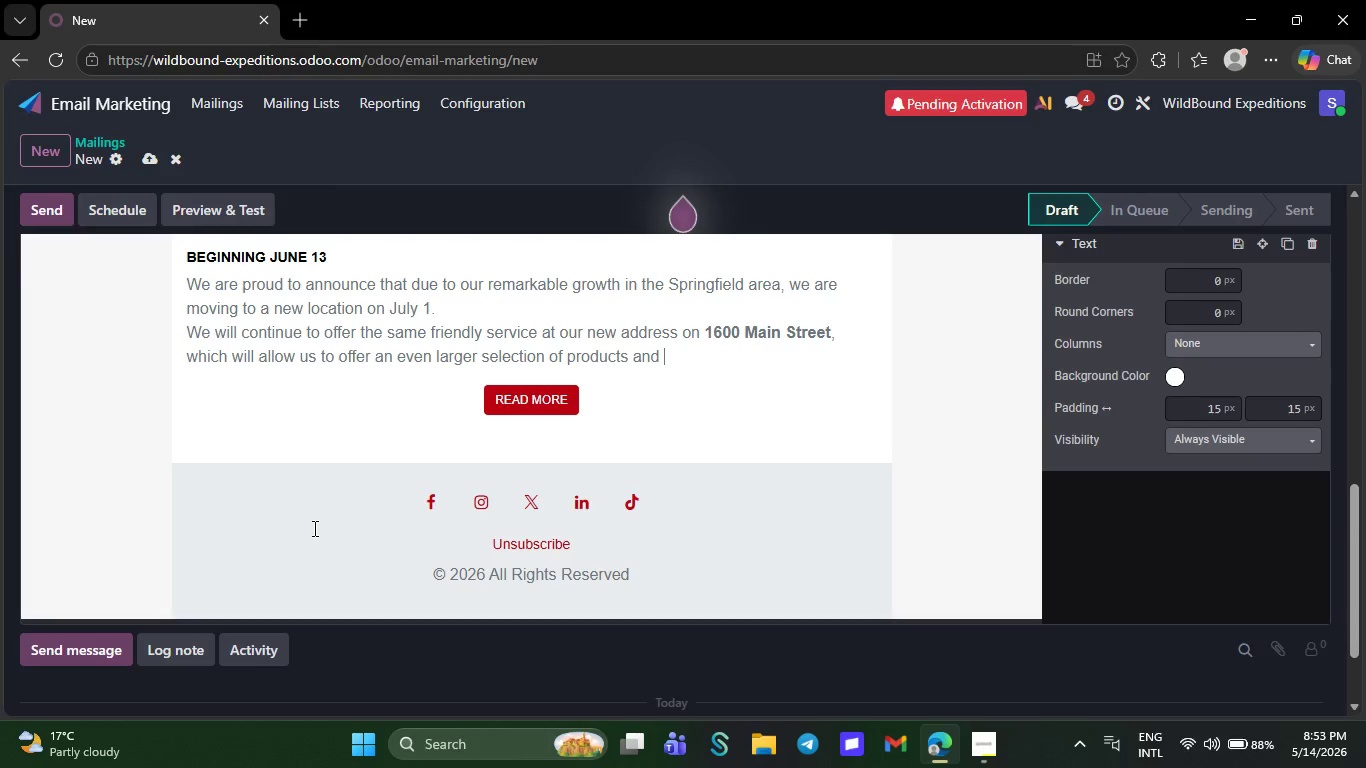 
key(Backspace)
 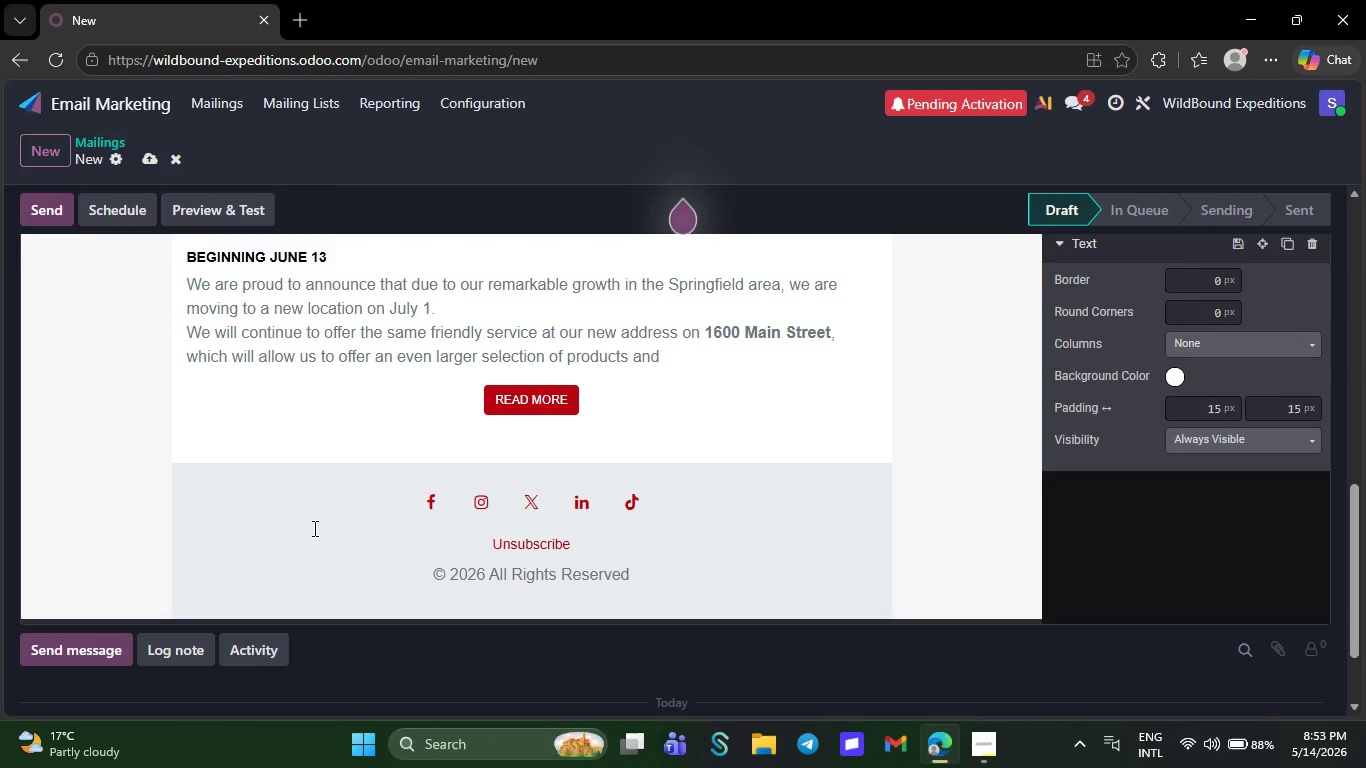 
wait(5.59)
 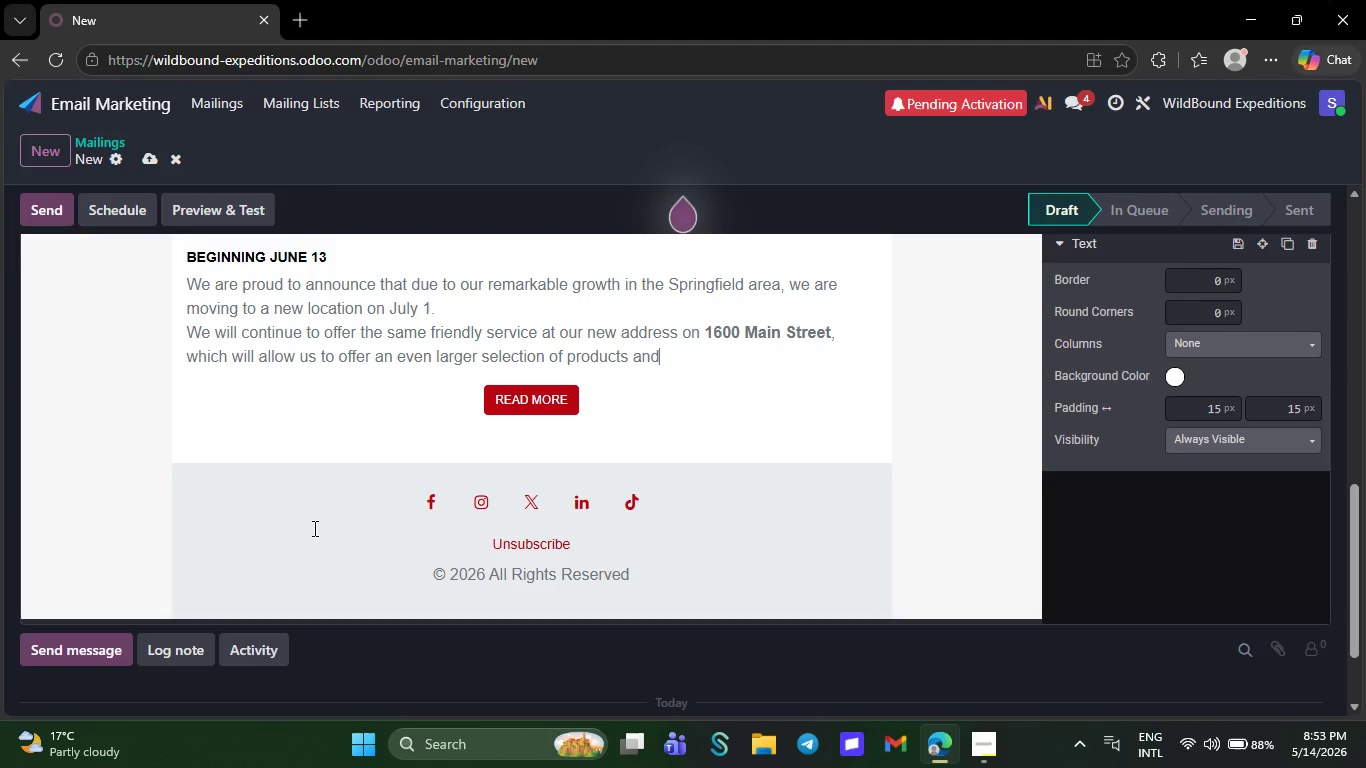 
key(Backspace)
 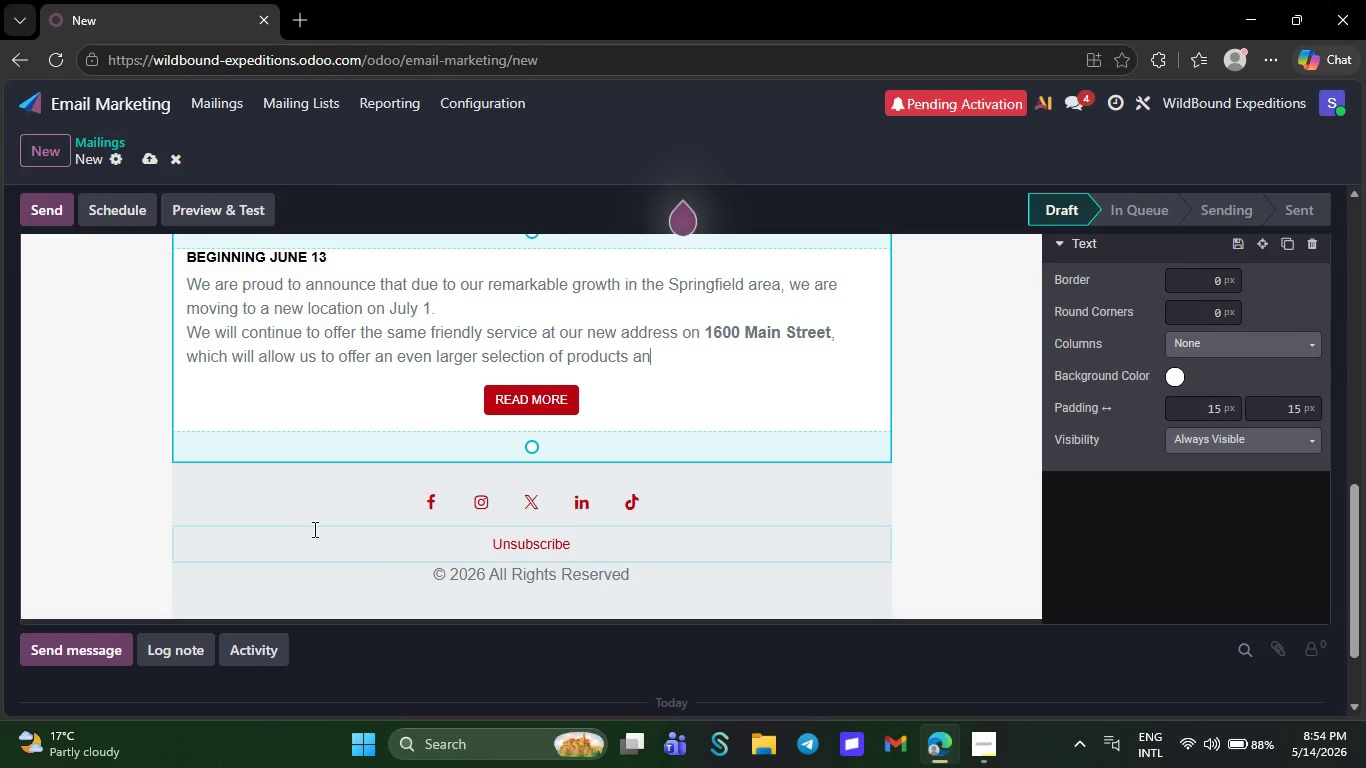 
wait(23.47)
 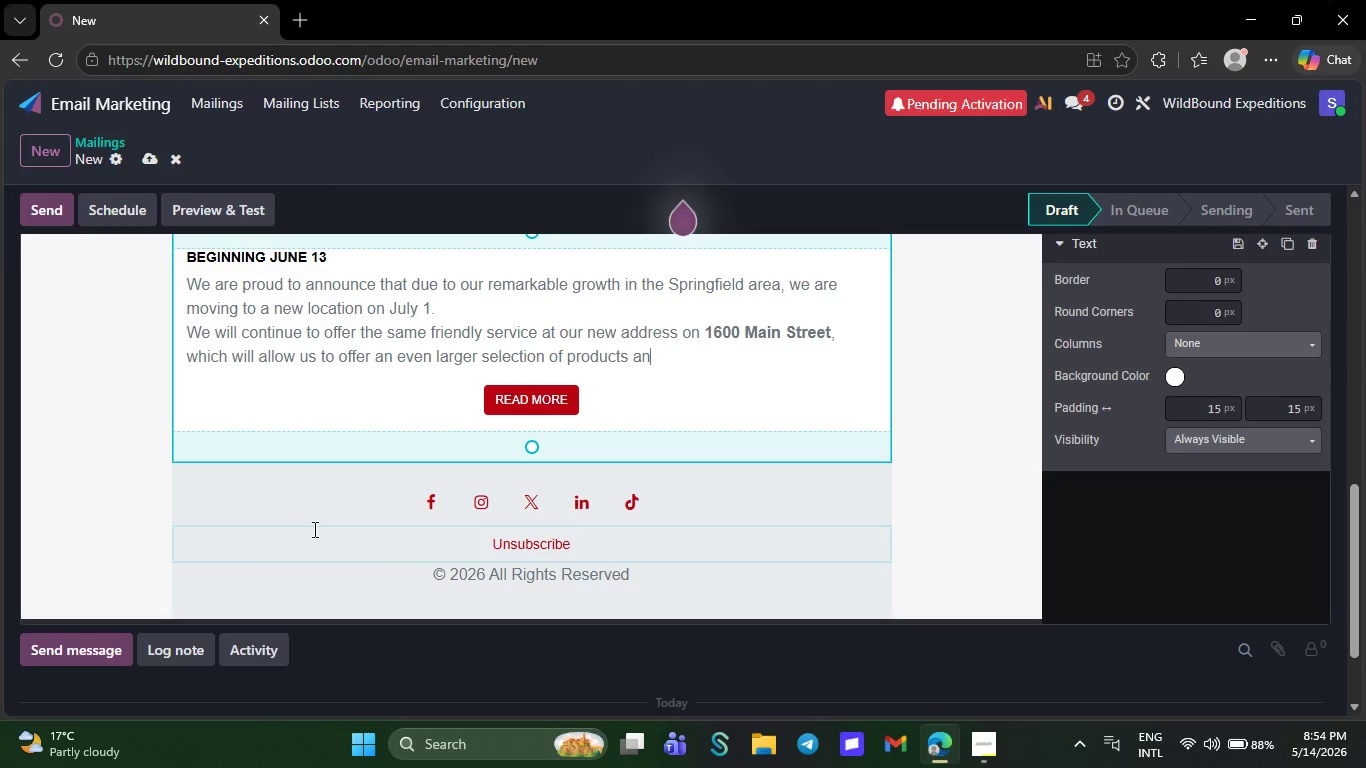 
key(Backspace)
 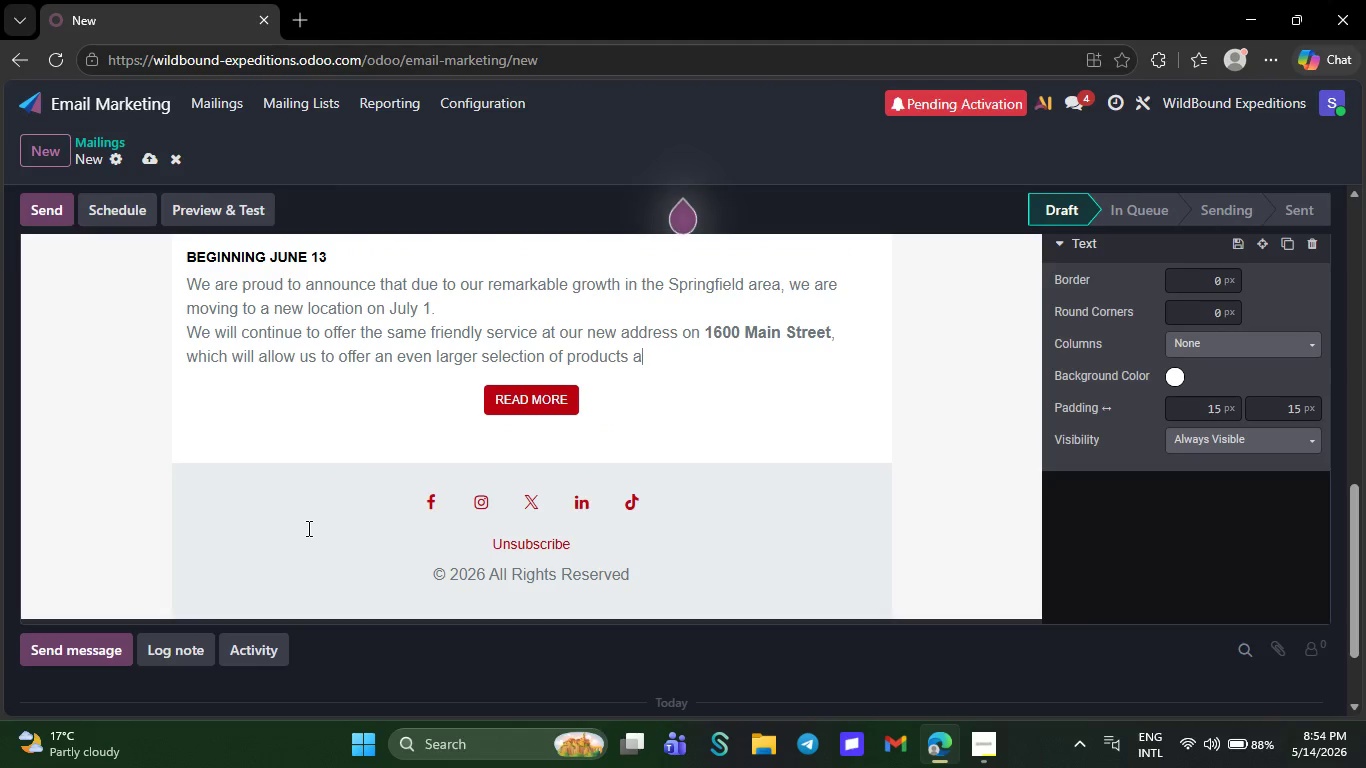 
key(Backspace)
 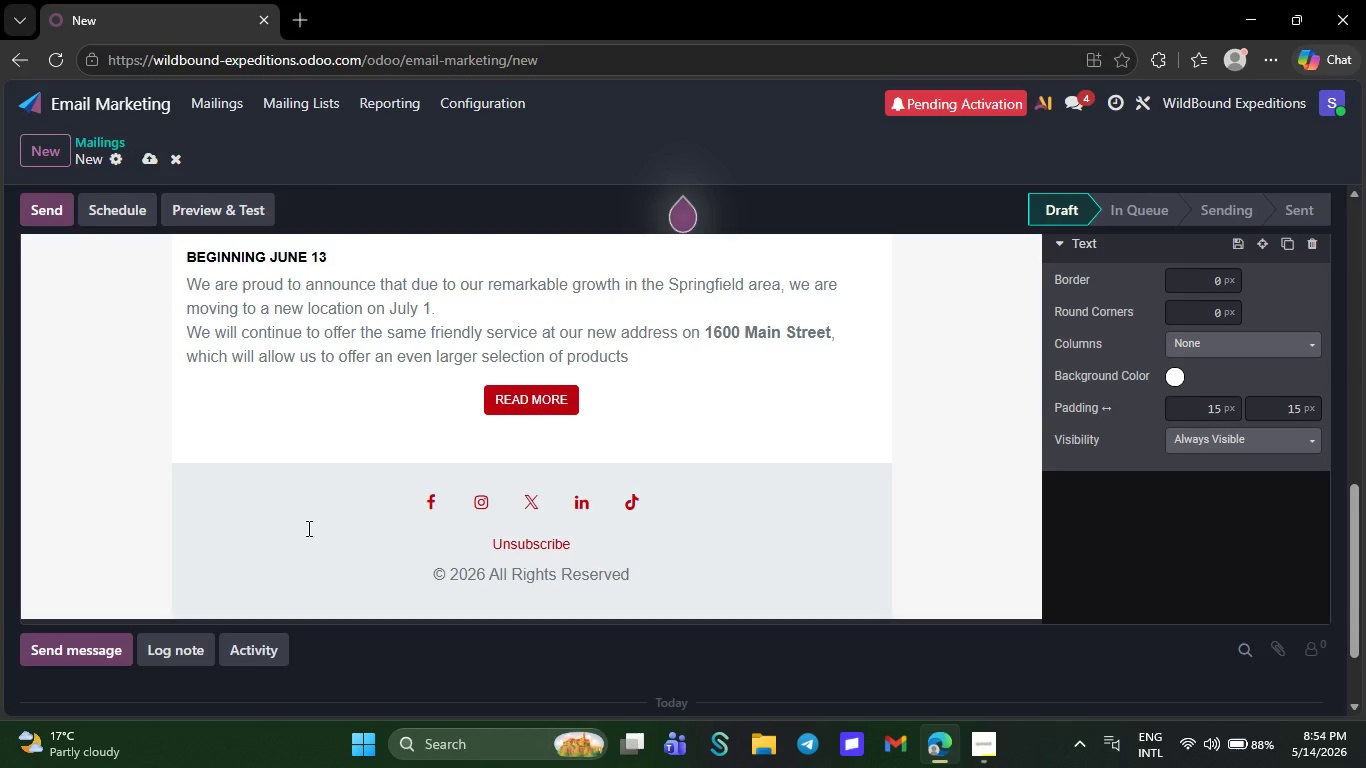 
key(Backspace)
 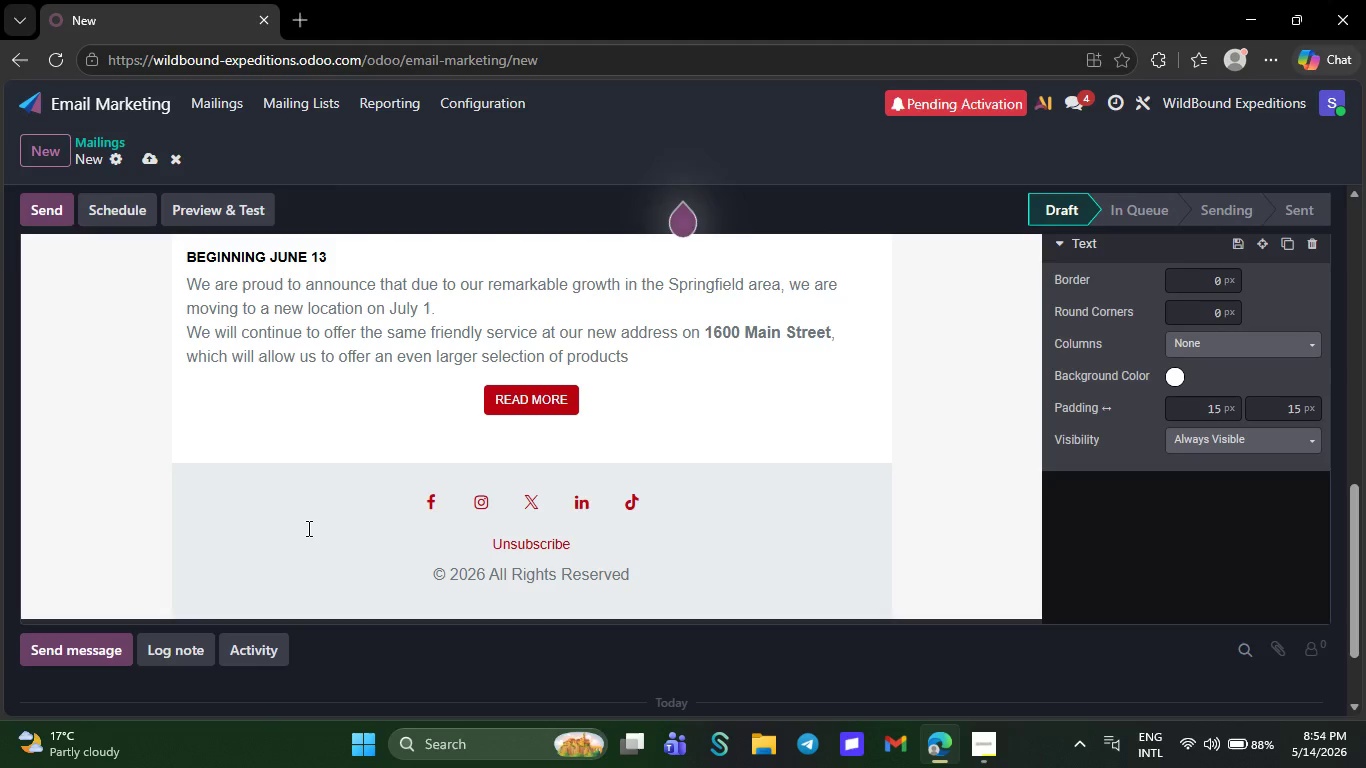 
key(Backspace)
 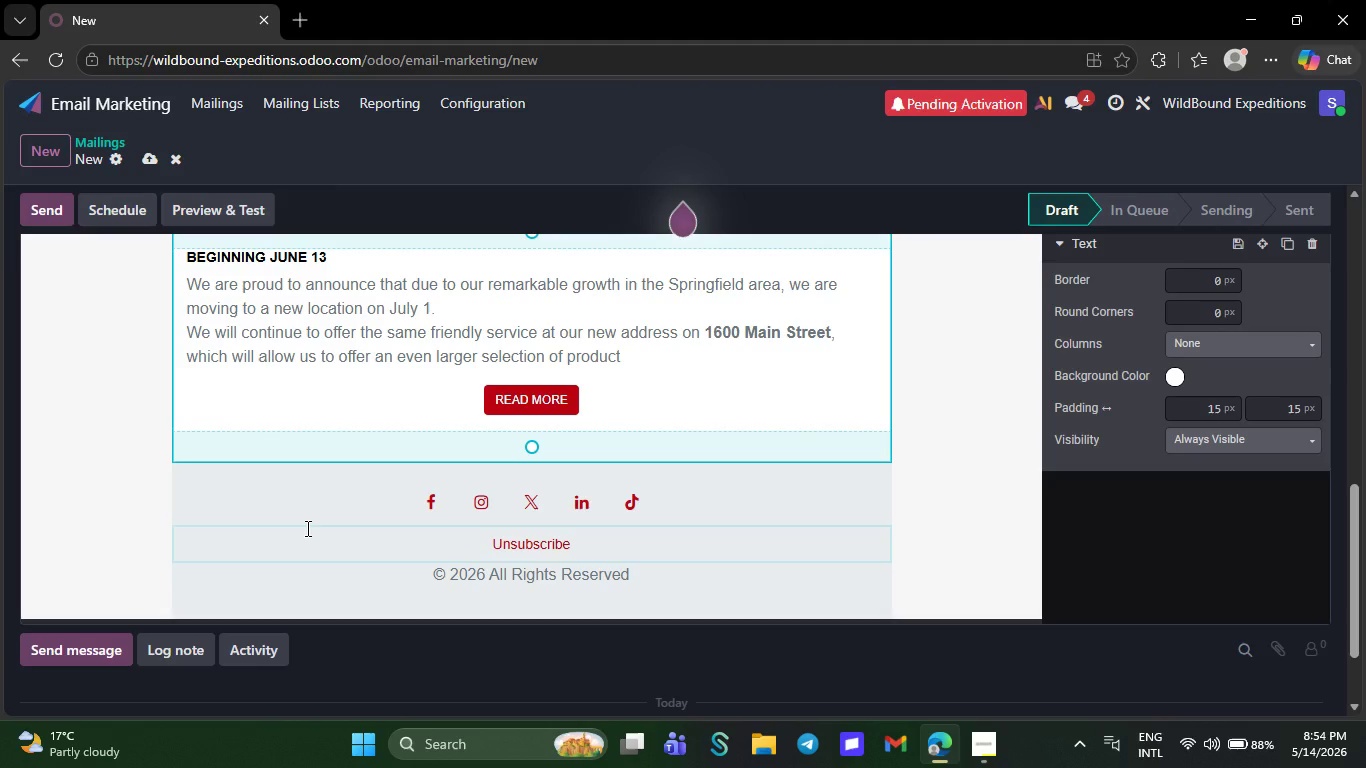 
key(Backspace)
 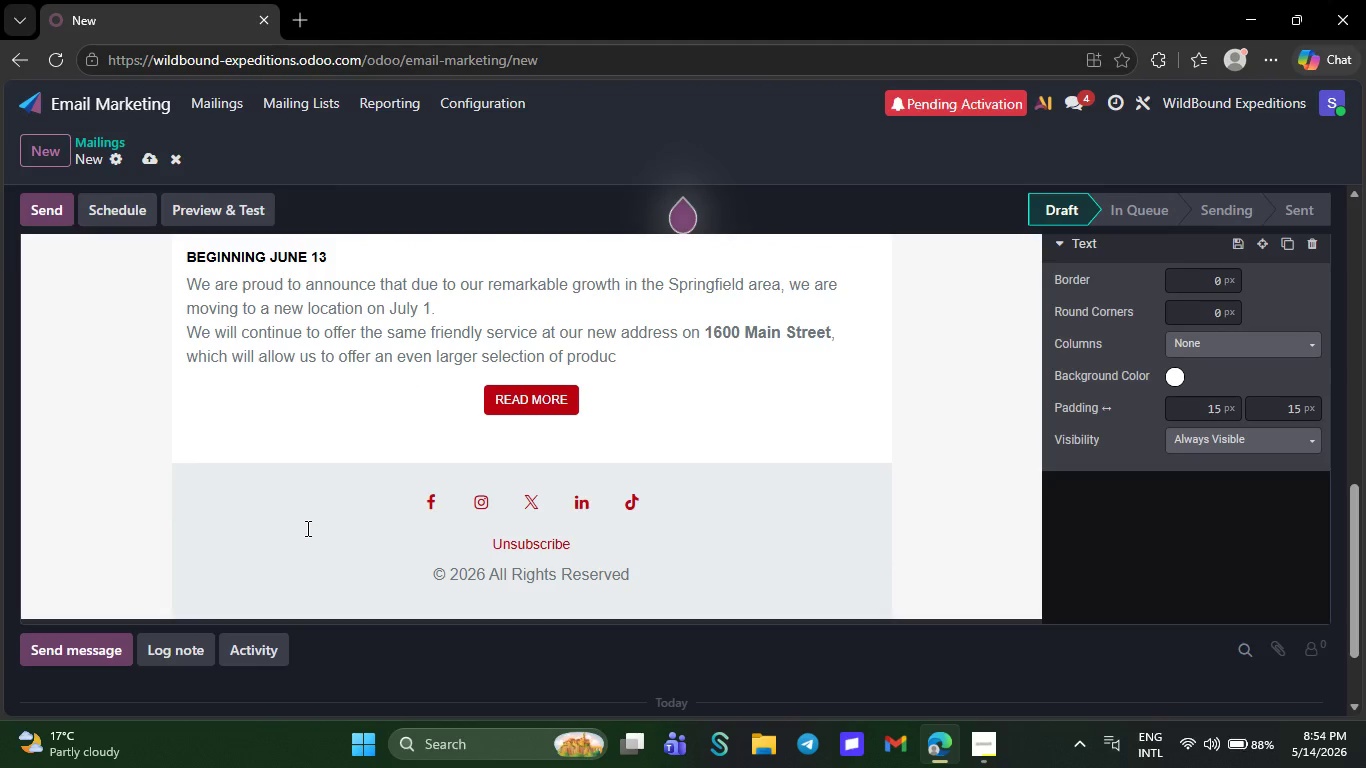 
key(Backspace)
 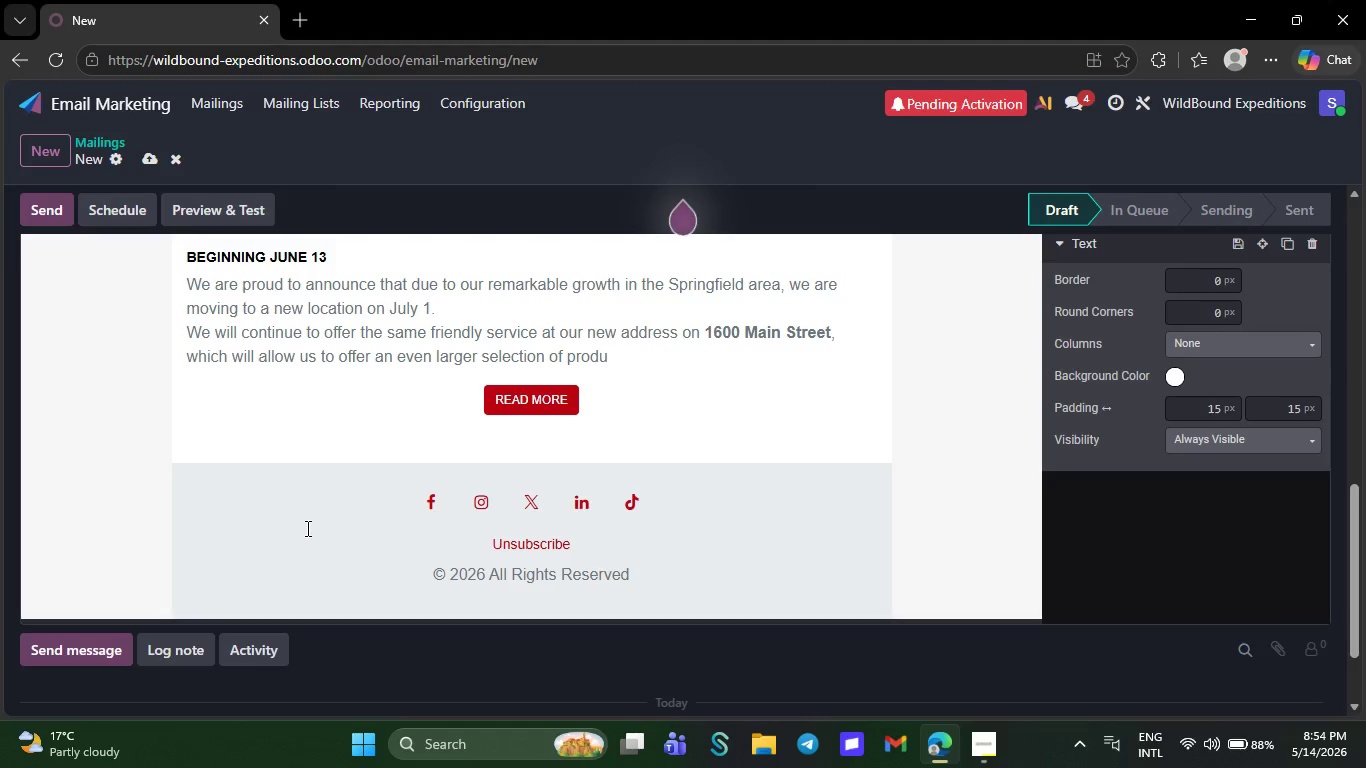 
wait(8.05)
 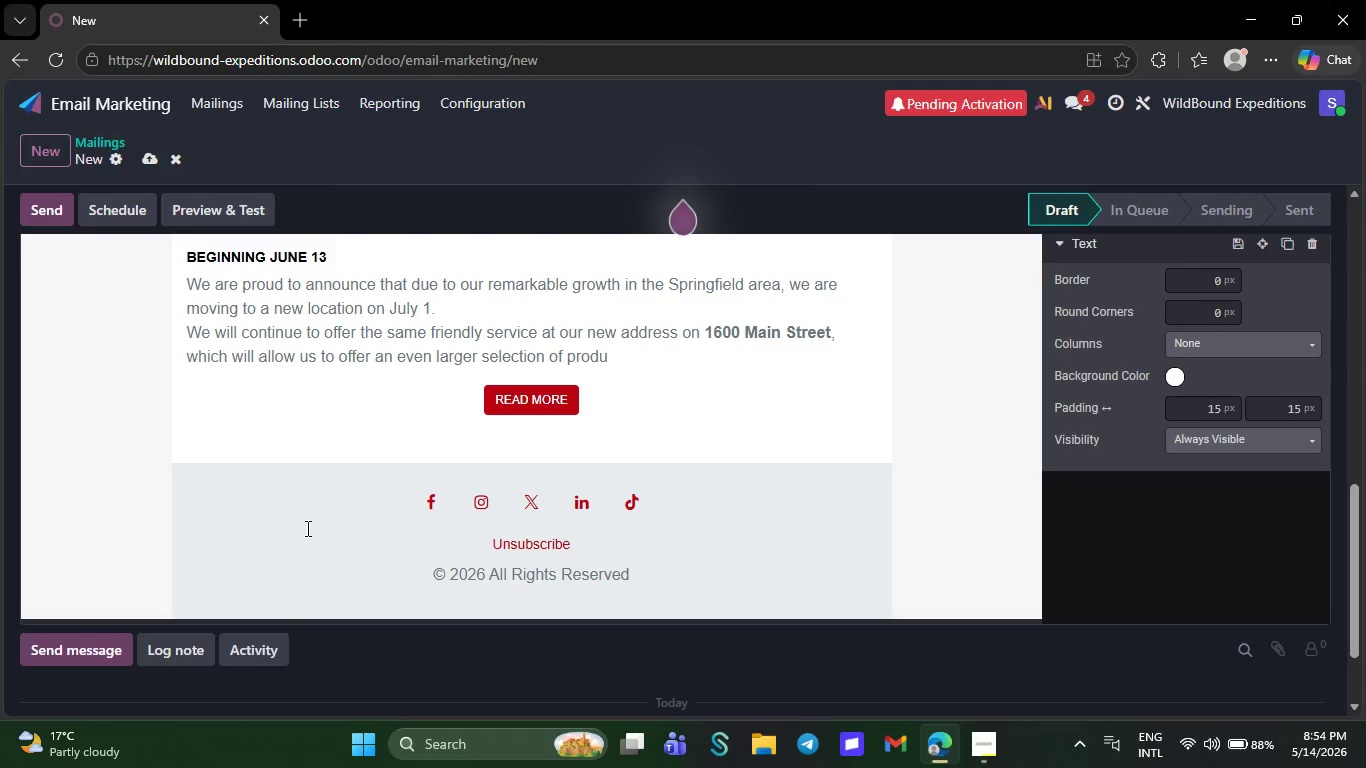 
key(Backspace)
 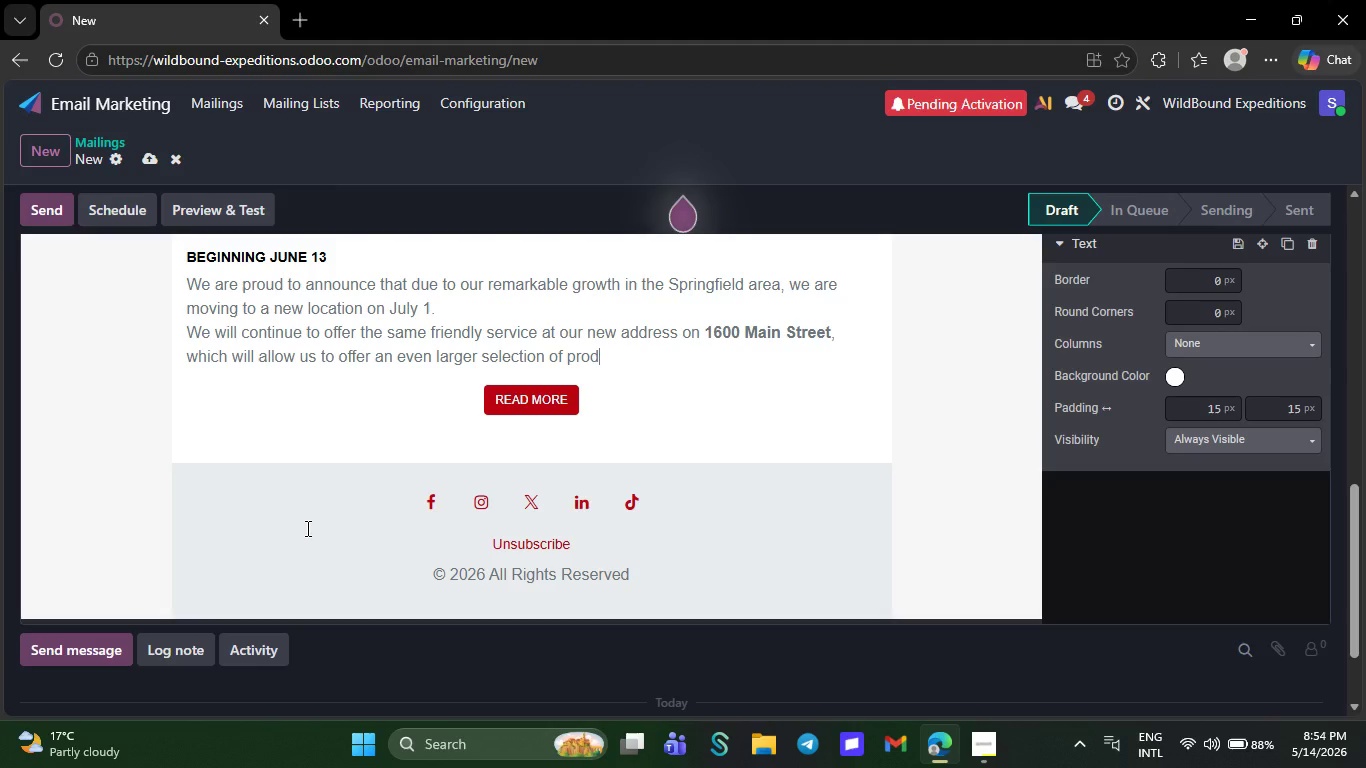 
key(Backspace)
 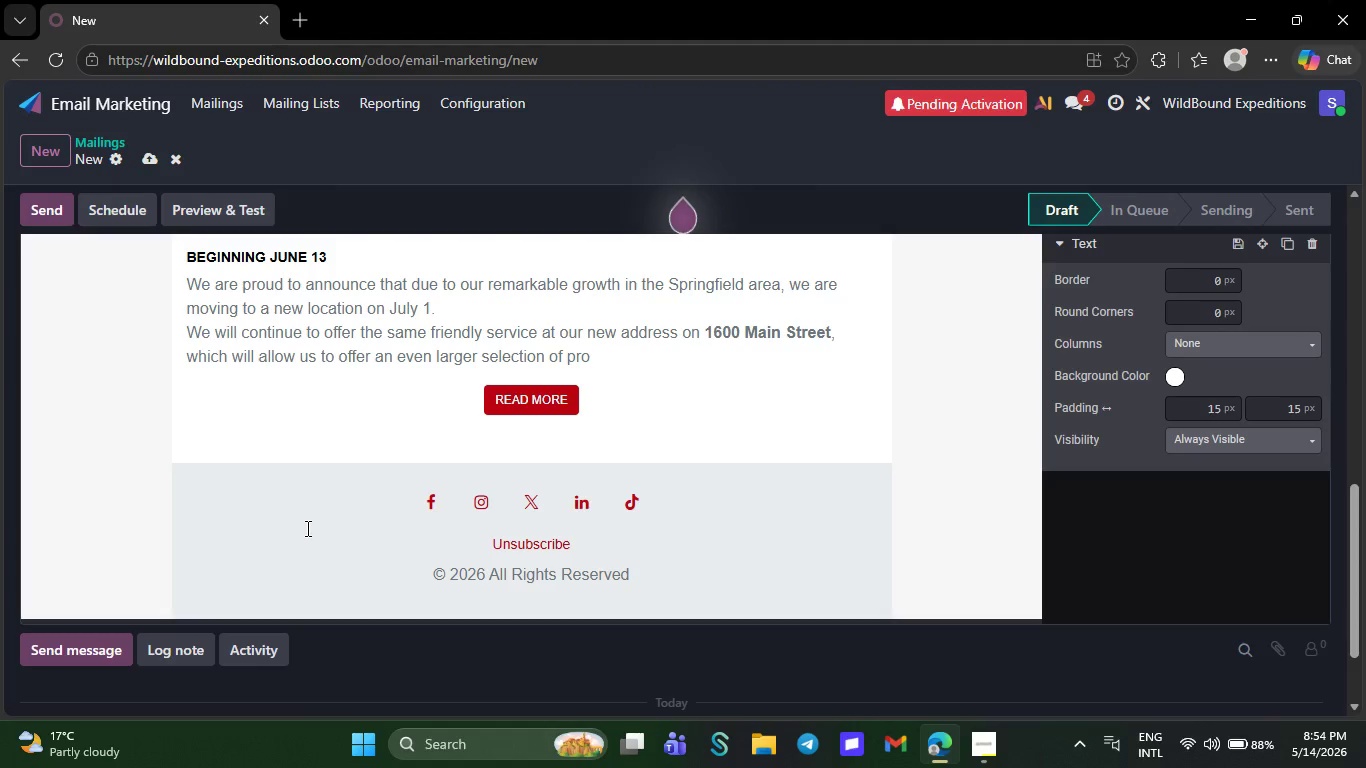 
key(Backspace)
 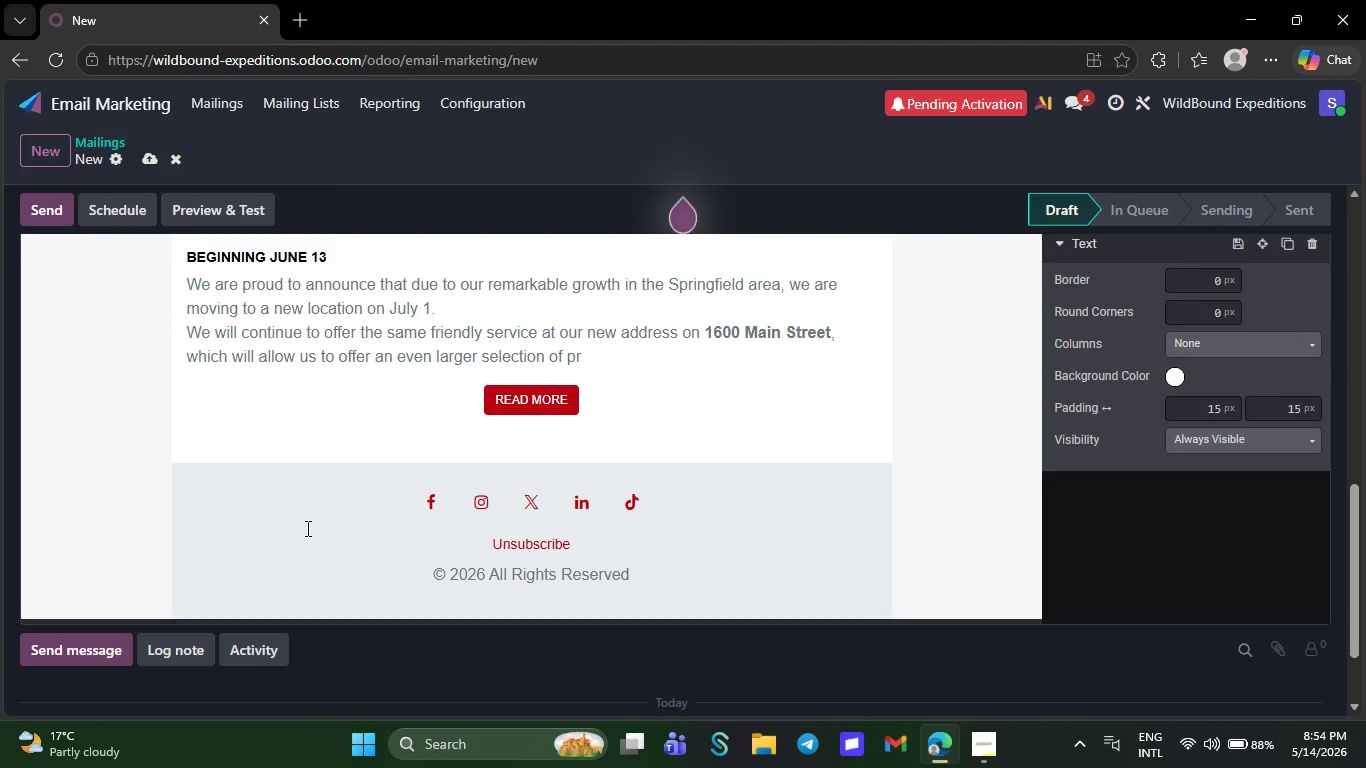 
key(Backspace)
 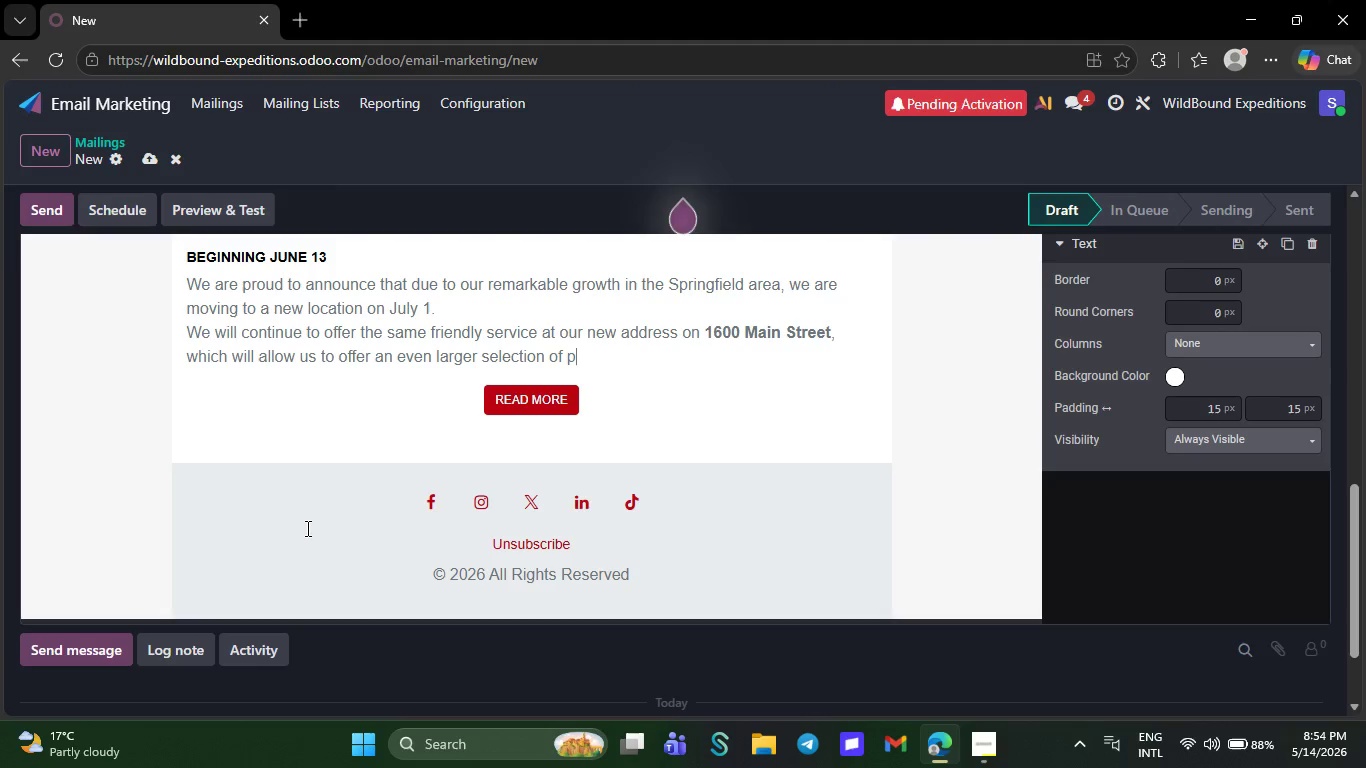 
key(Backspace)
 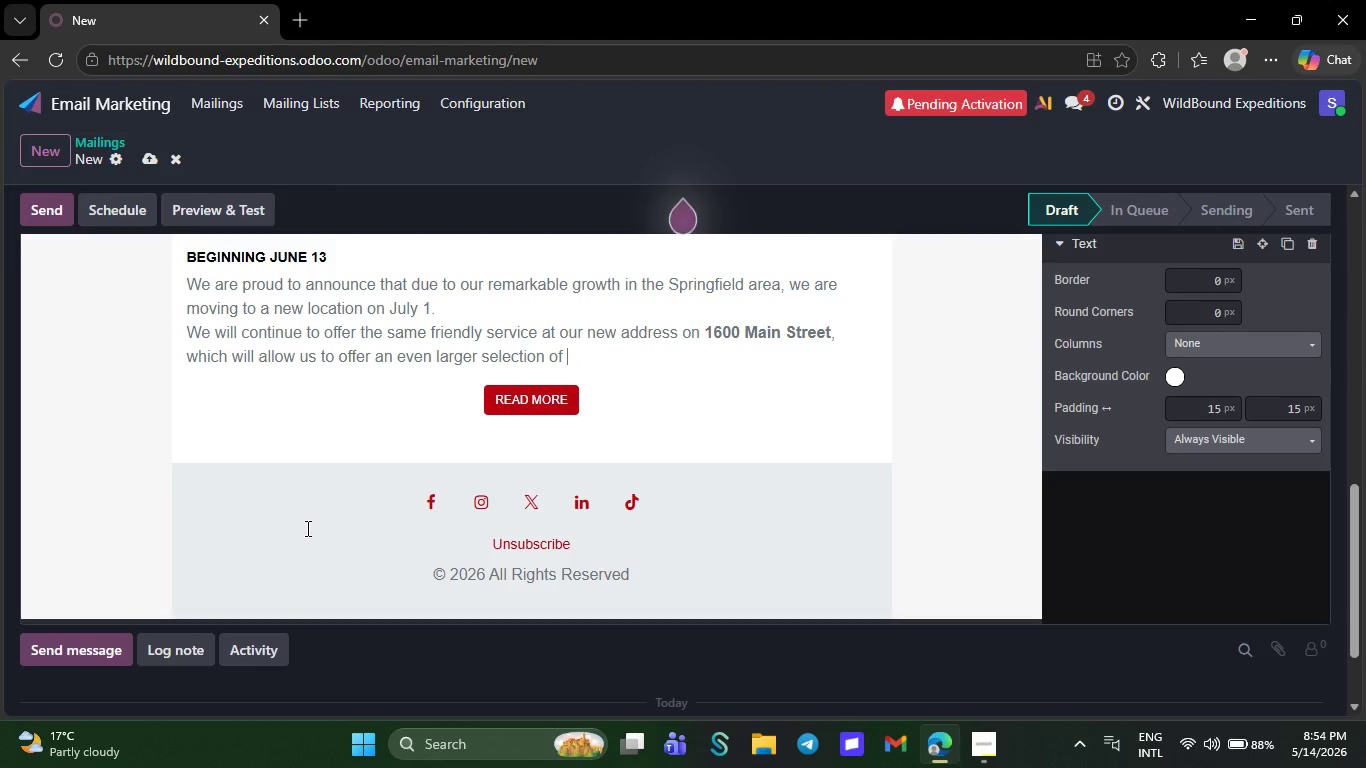 
key(Backspace)
 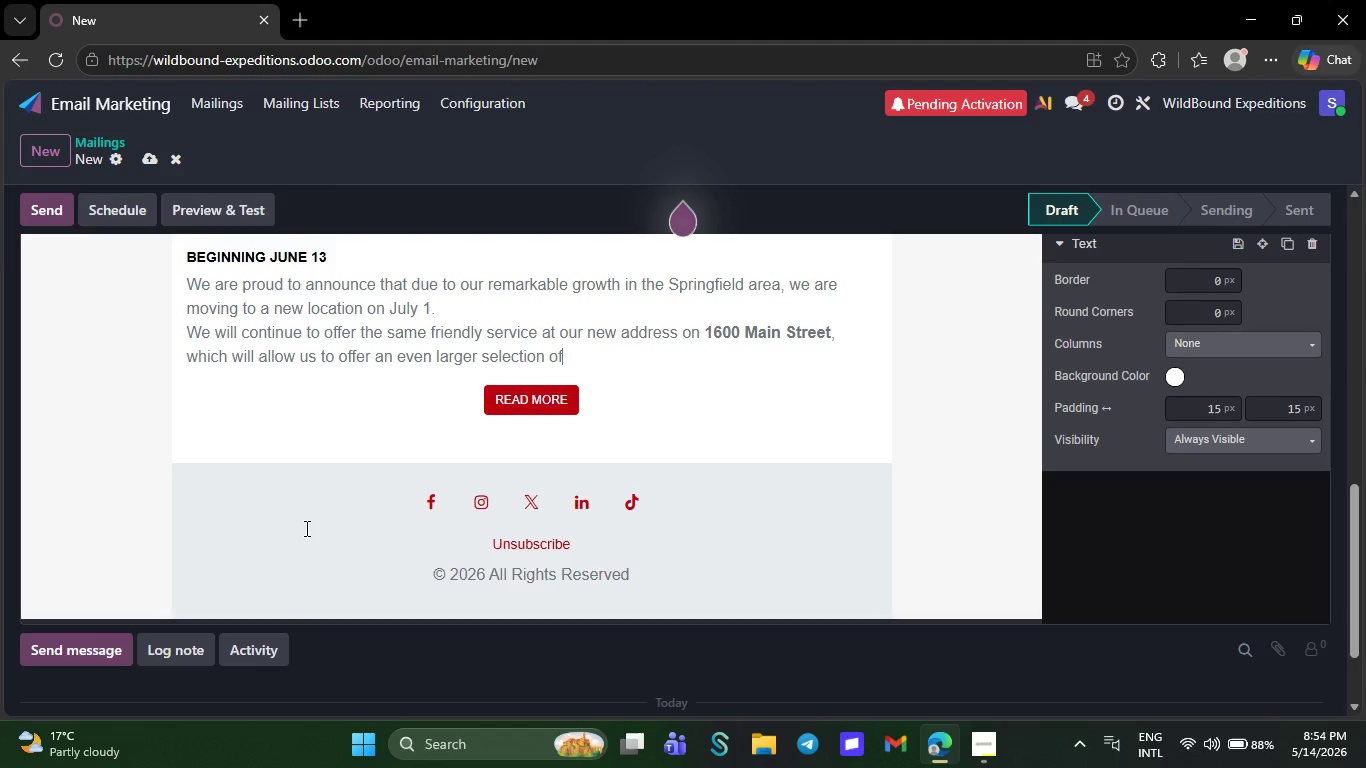 
key(Backspace)
 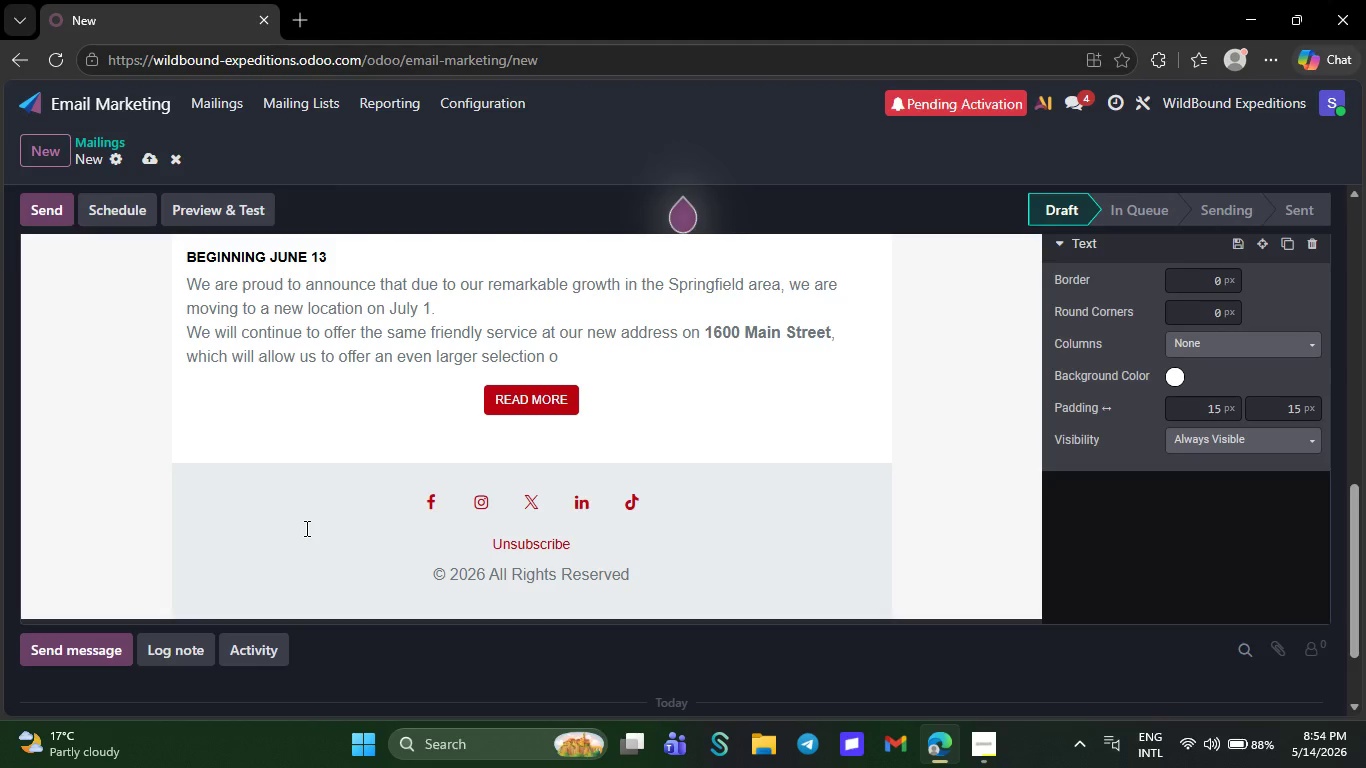 
wait(16.03)
 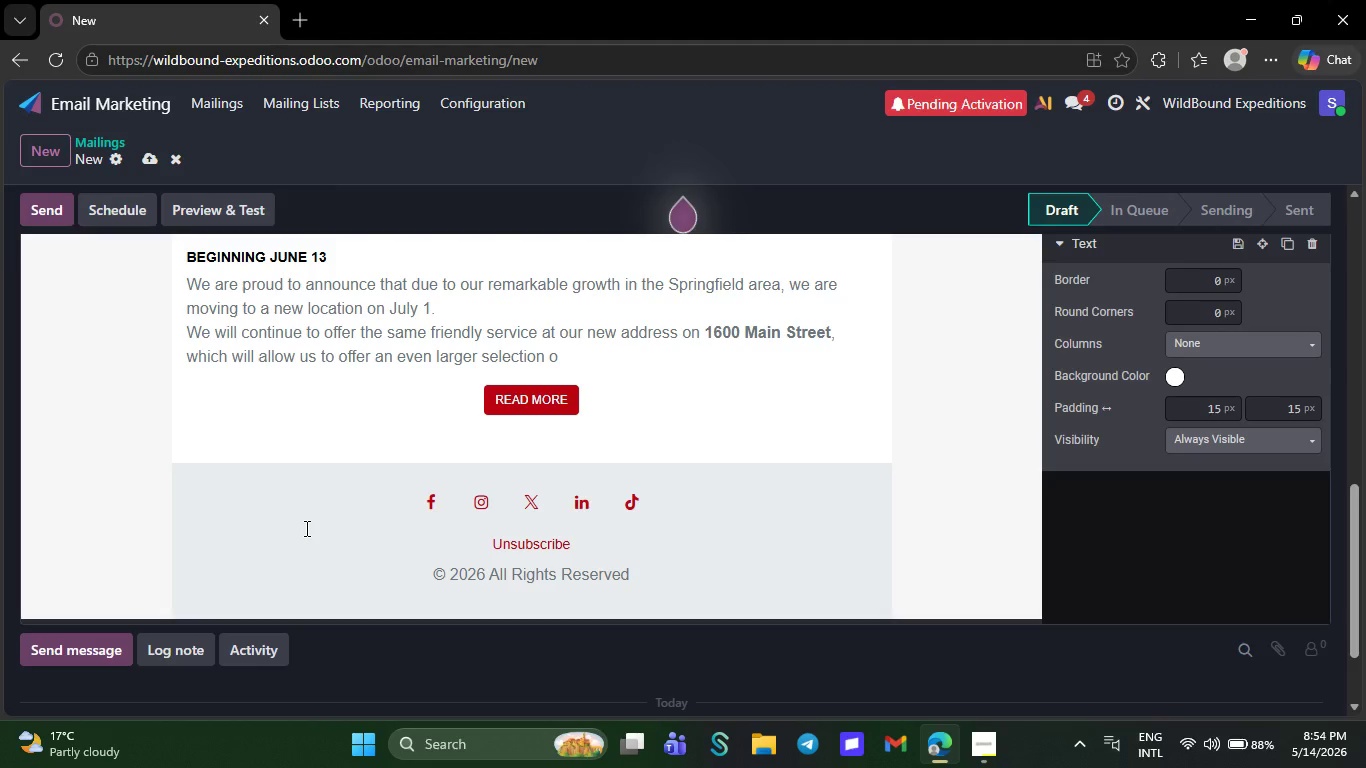 
key(Backspace)
 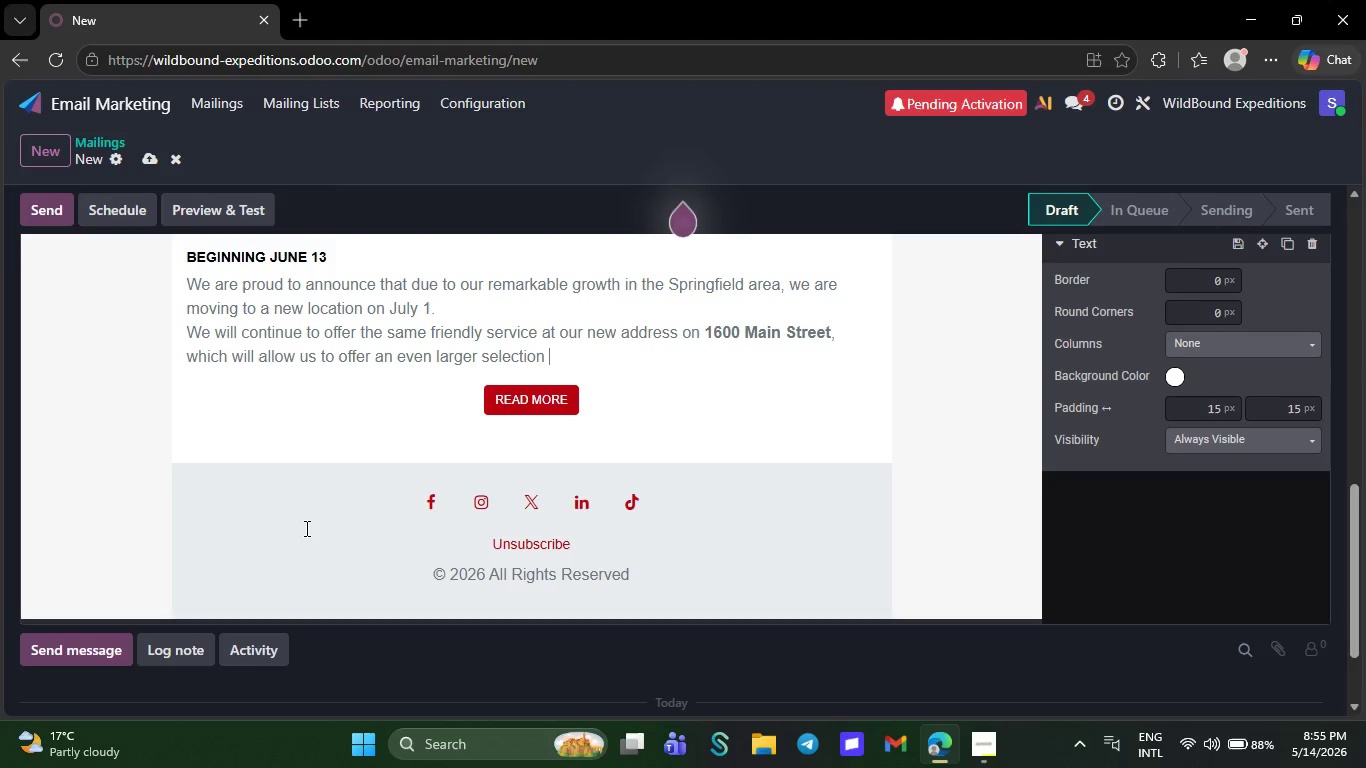 
key(Backspace)
 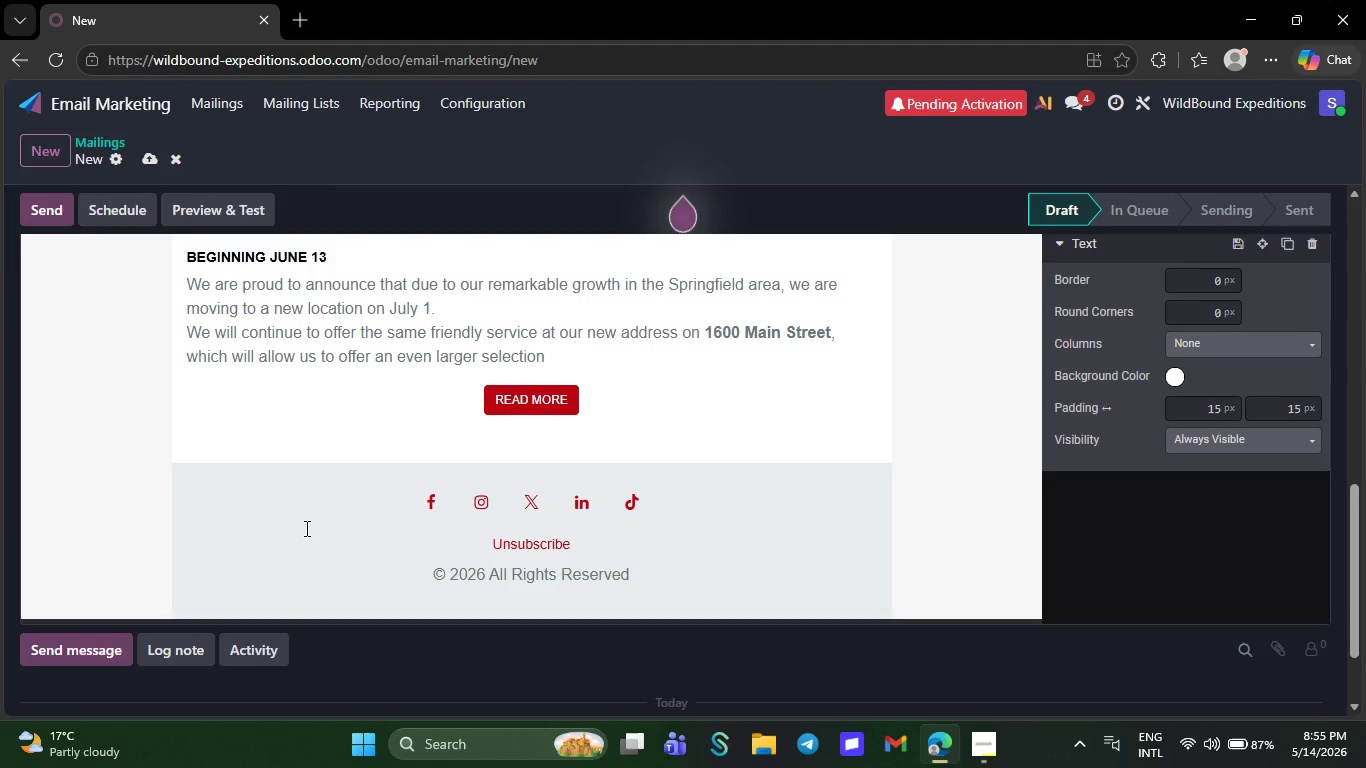 
key(Backspace)
 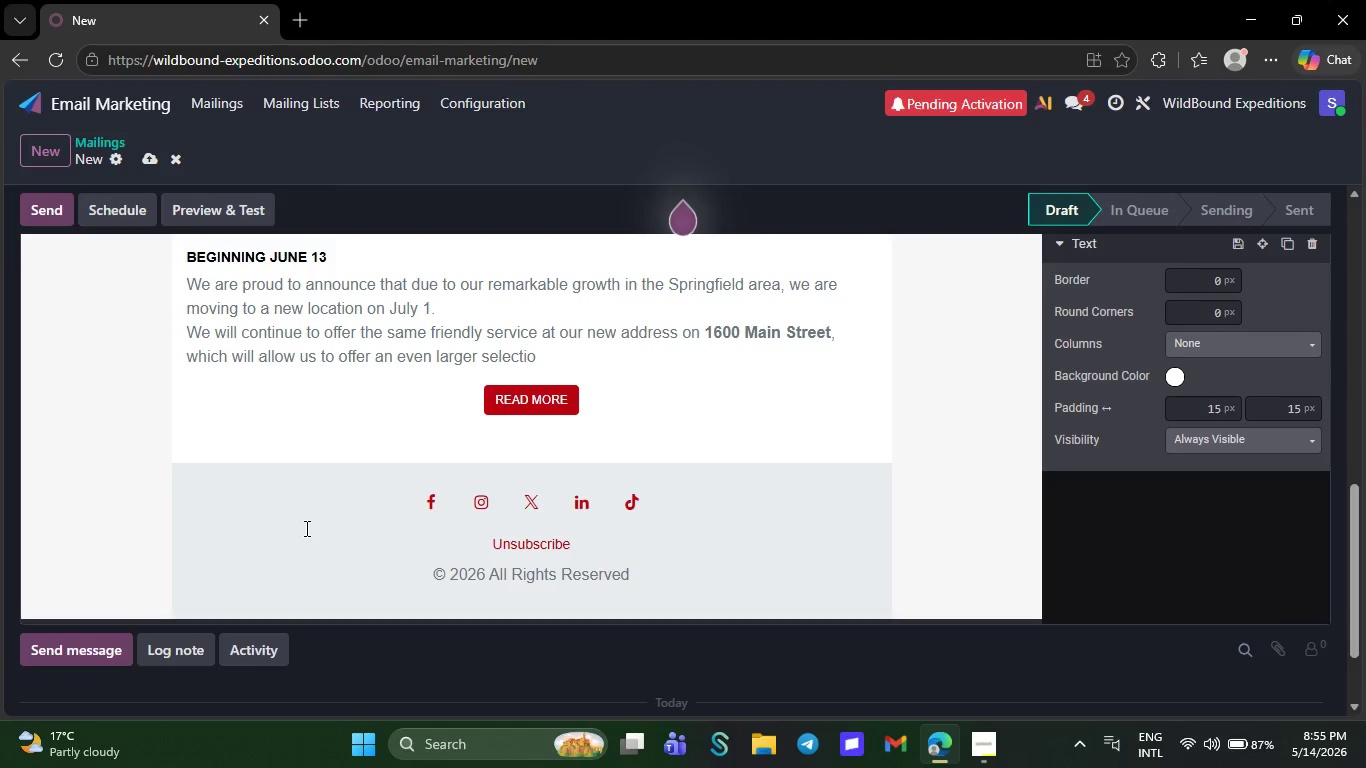 
key(Backspace)
 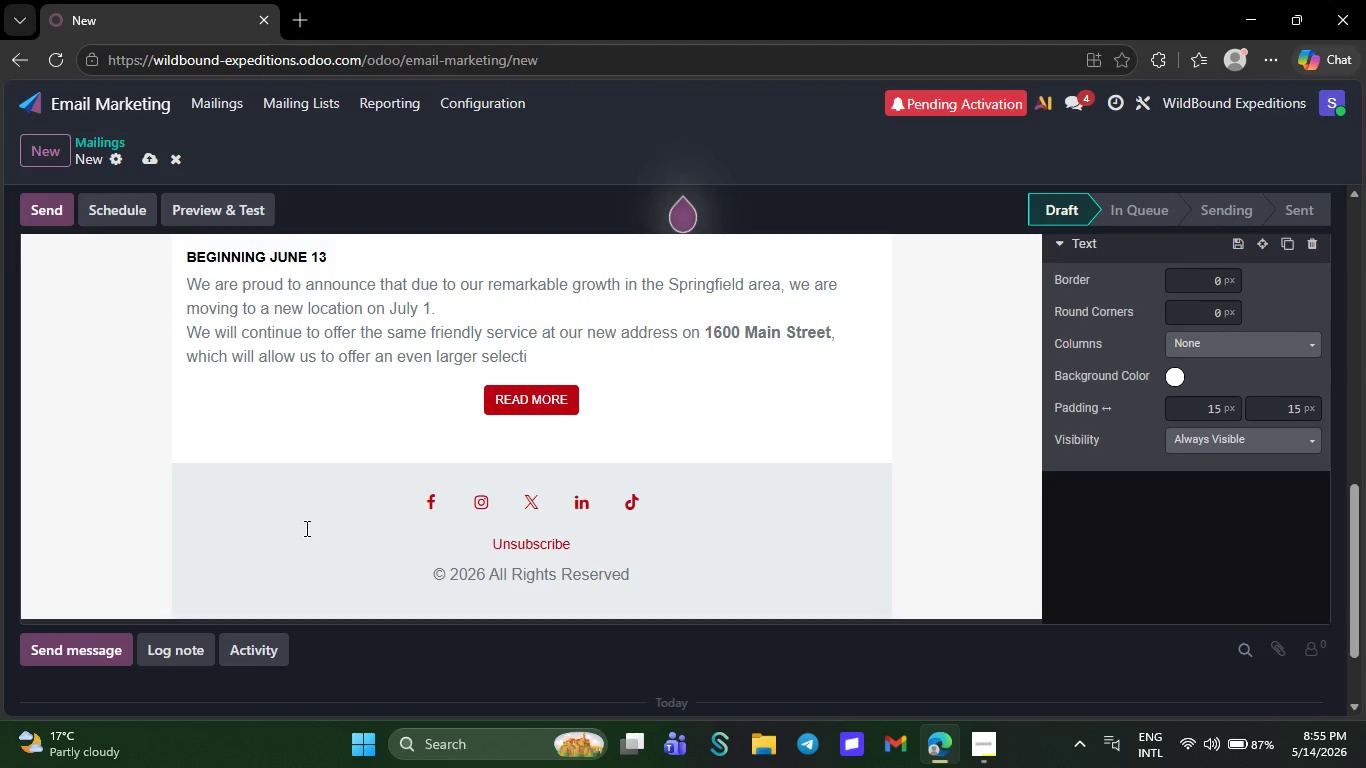 
key(Backspace)
 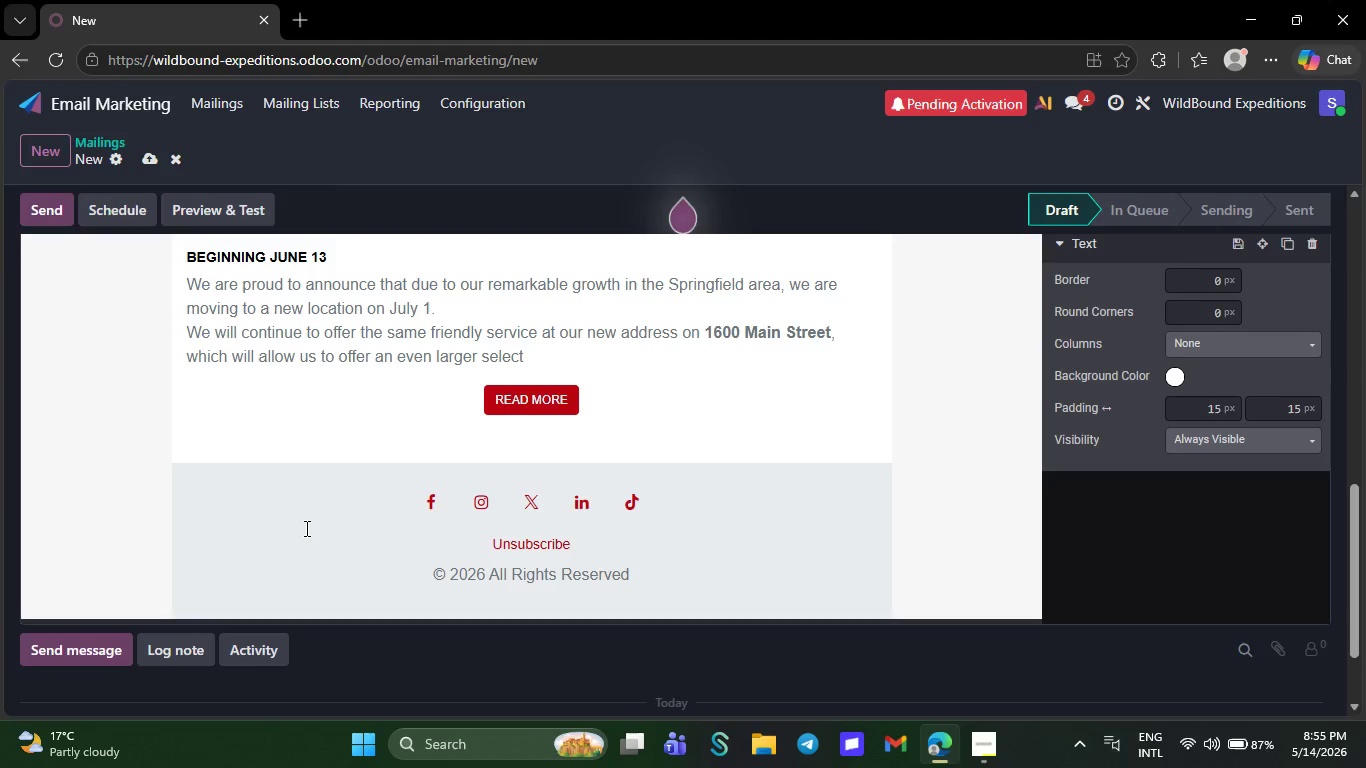 
key(Backspace)
 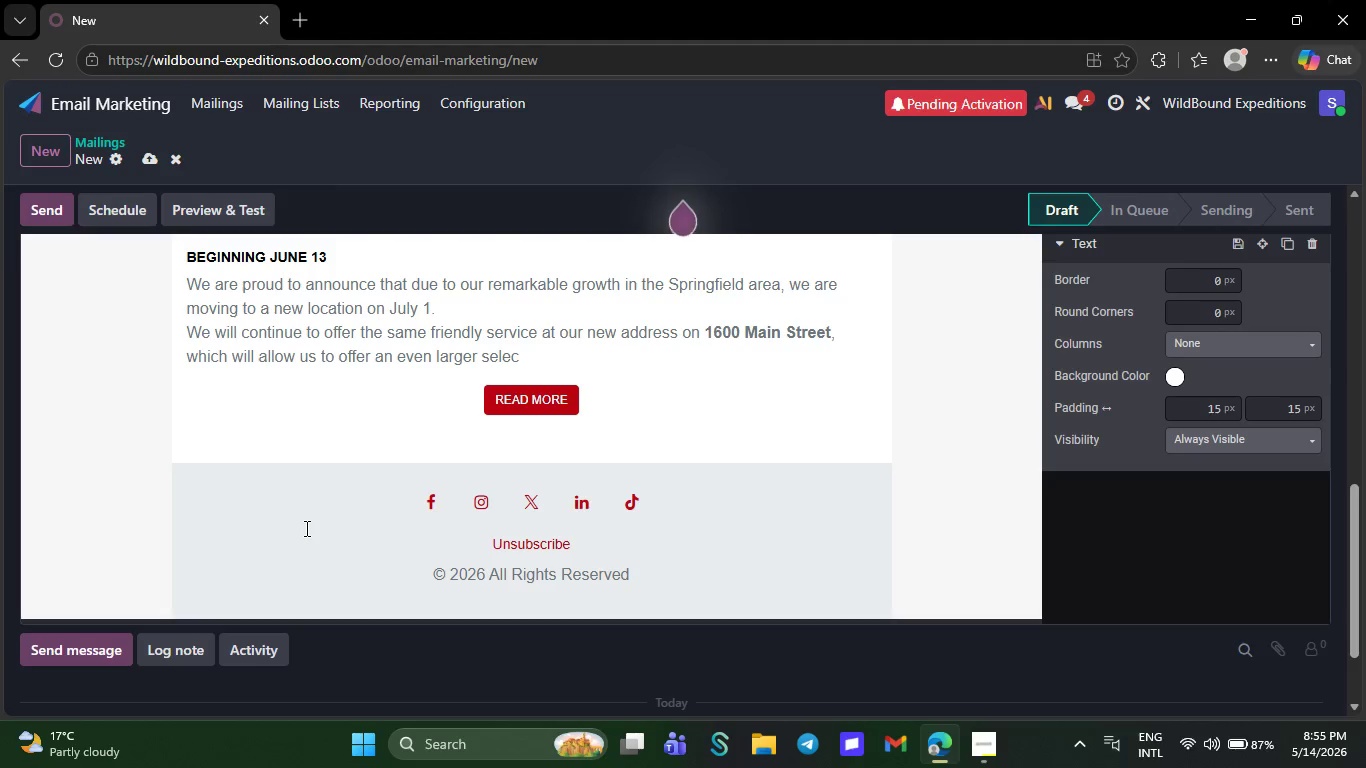 
key(Backspace)
 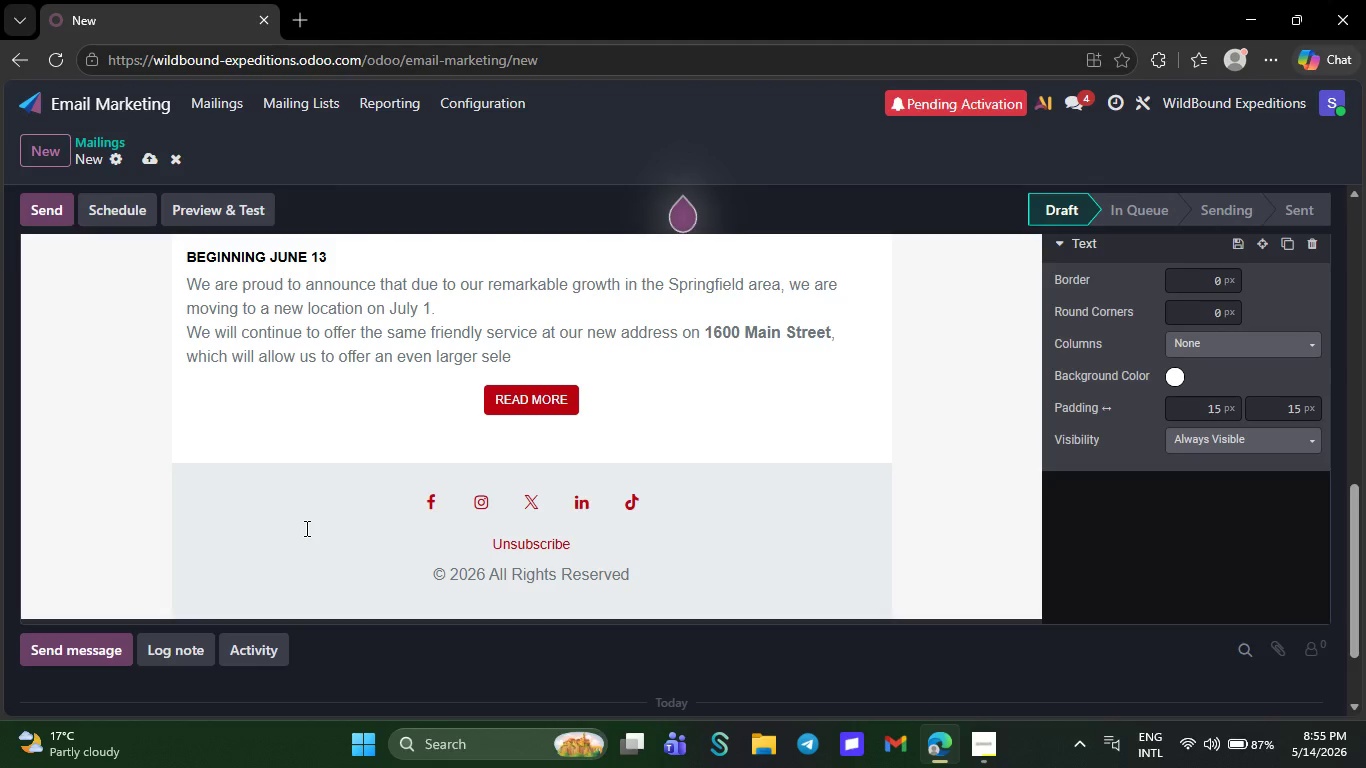 
wait(13.19)
 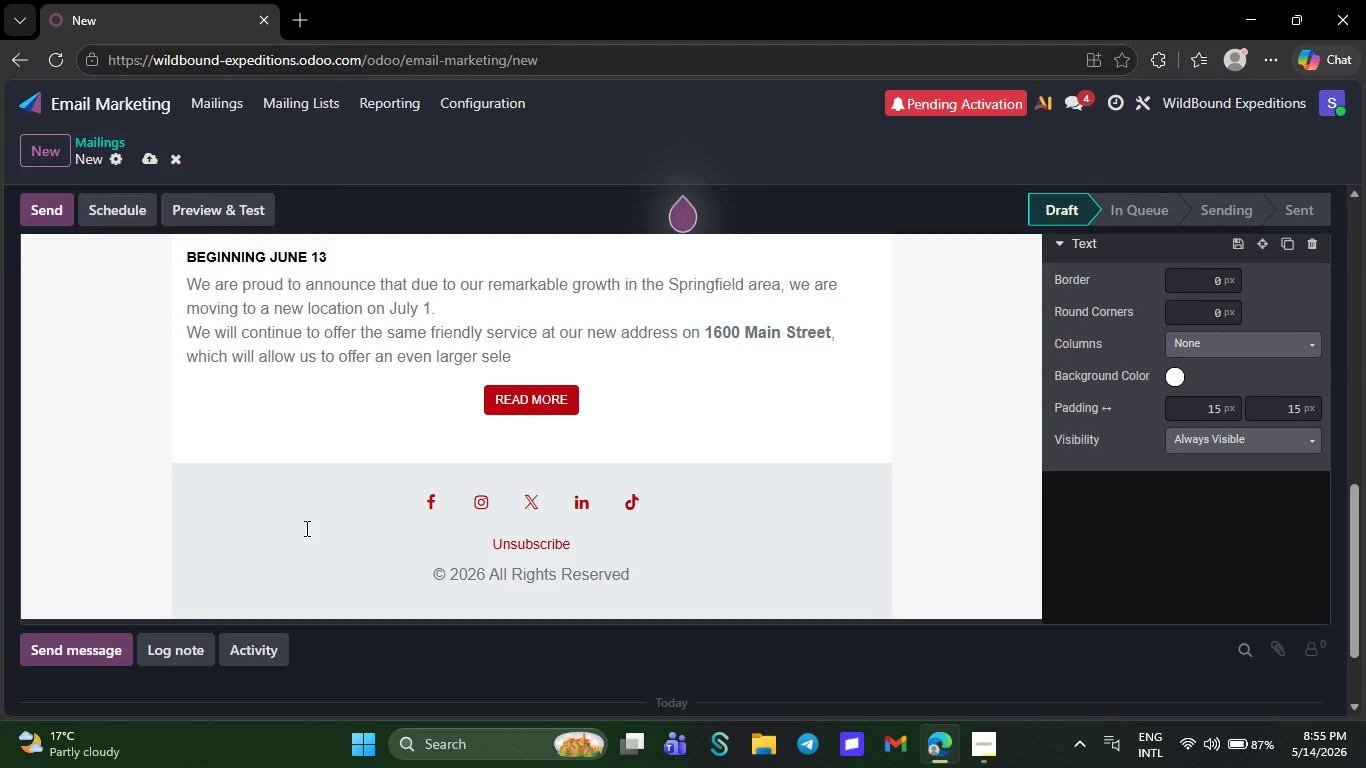 
key(Backspace)
 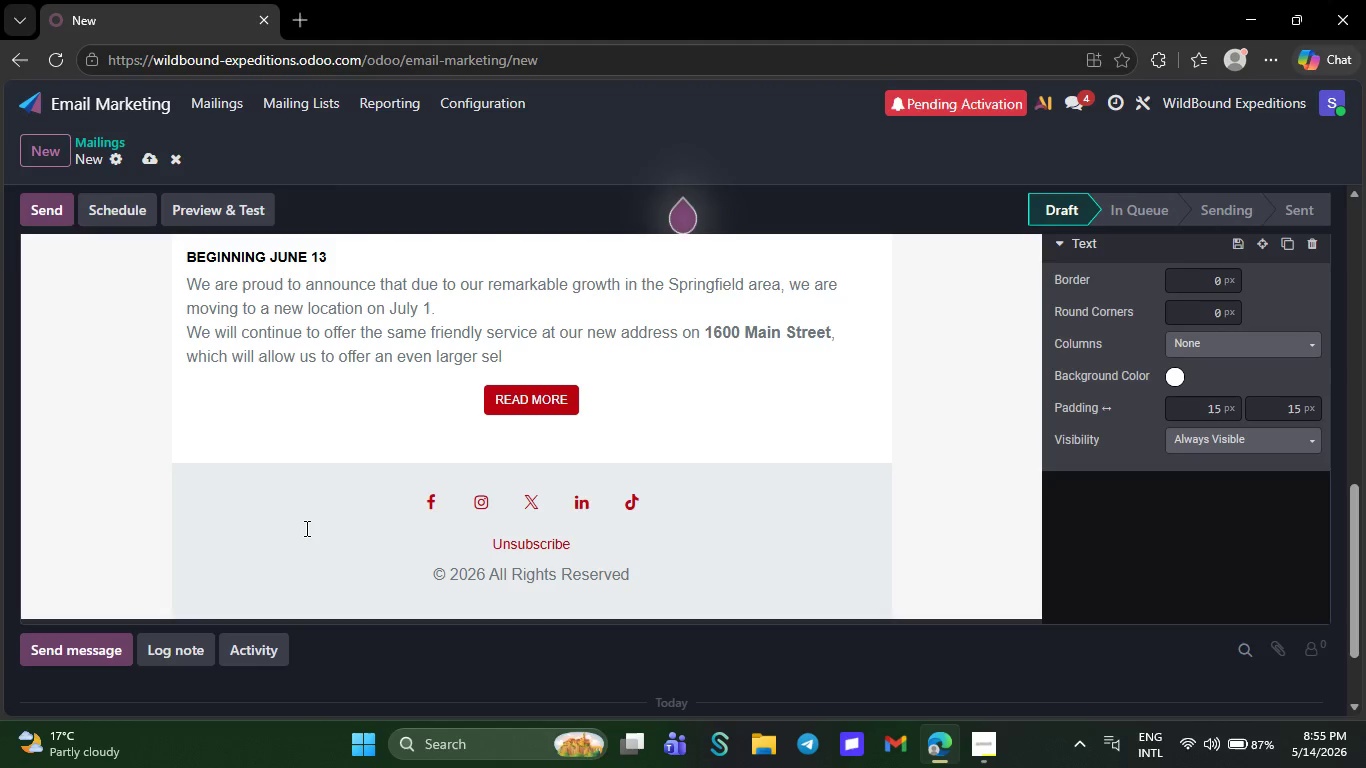 
key(Backspace)
 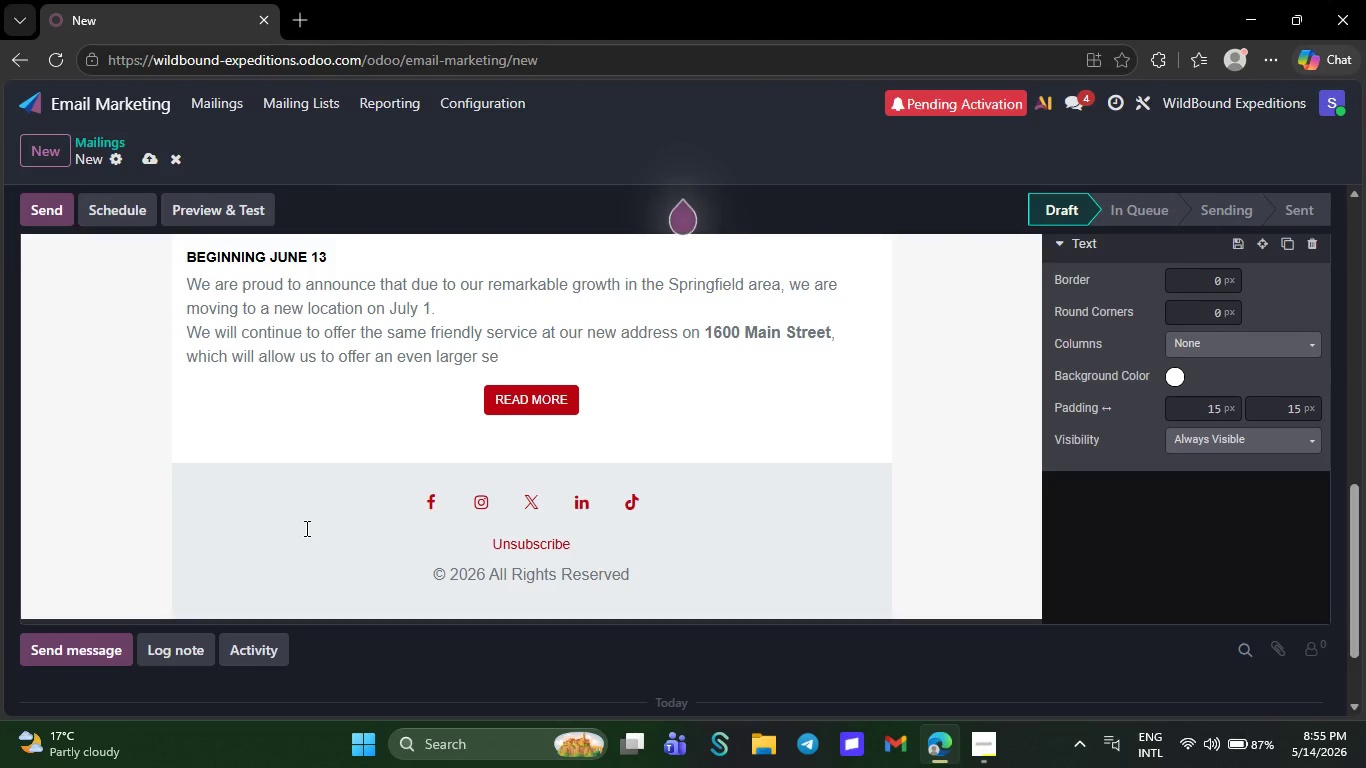 
key(Backspace)
 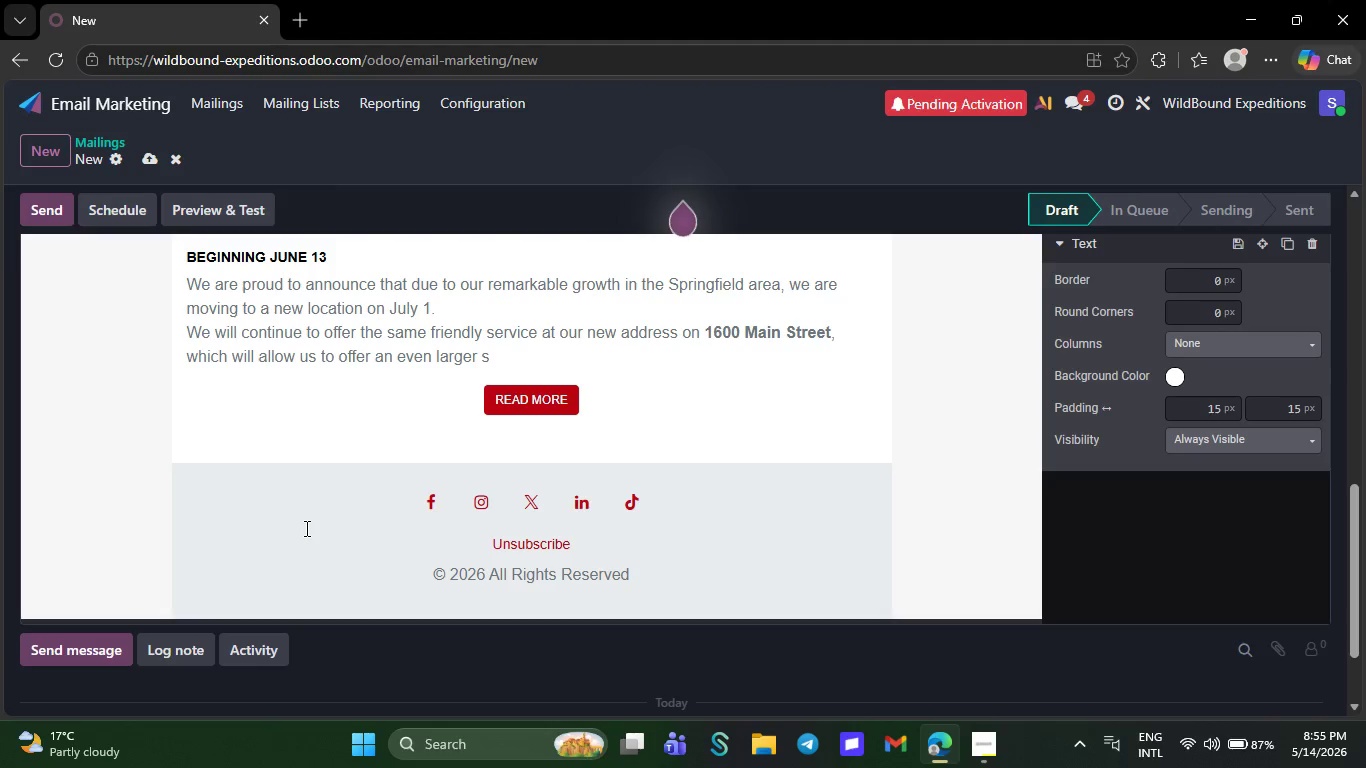 
key(Backspace)
 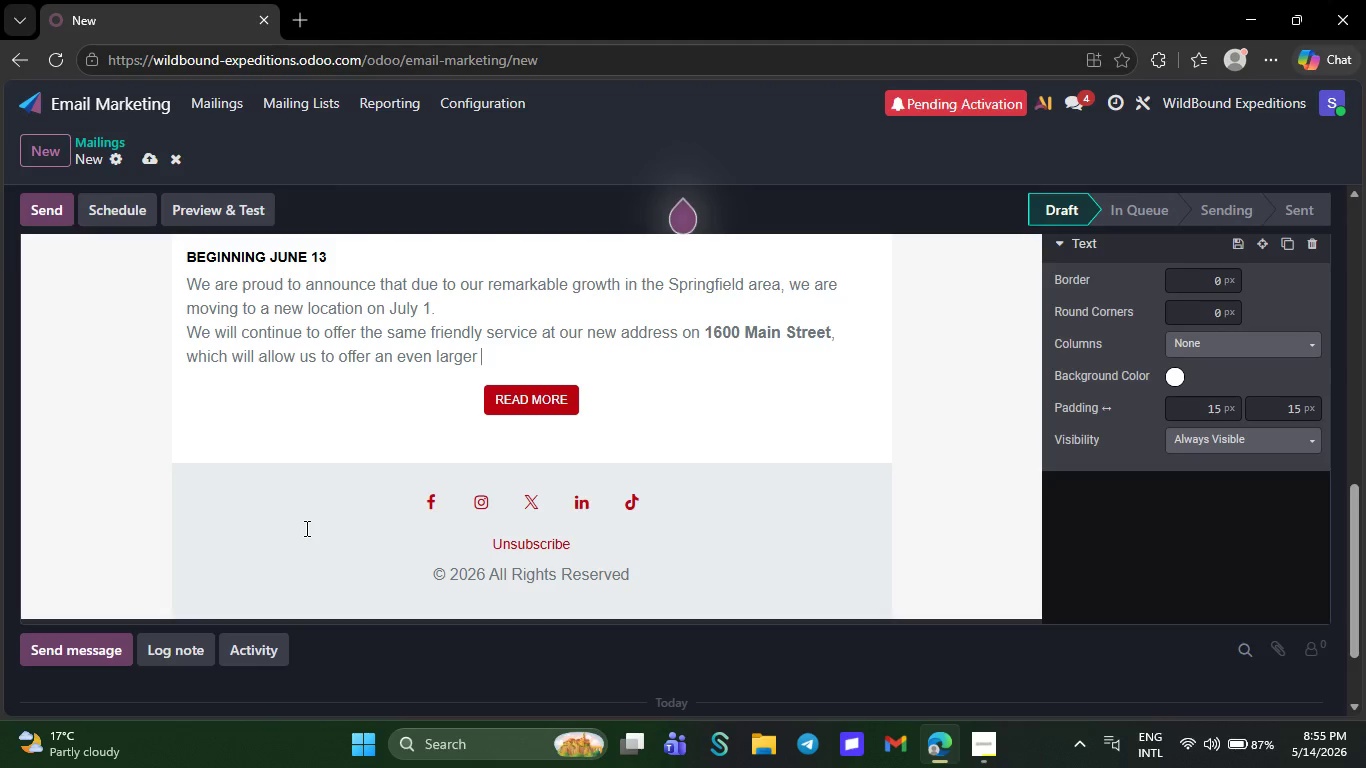 
key(Backspace)
 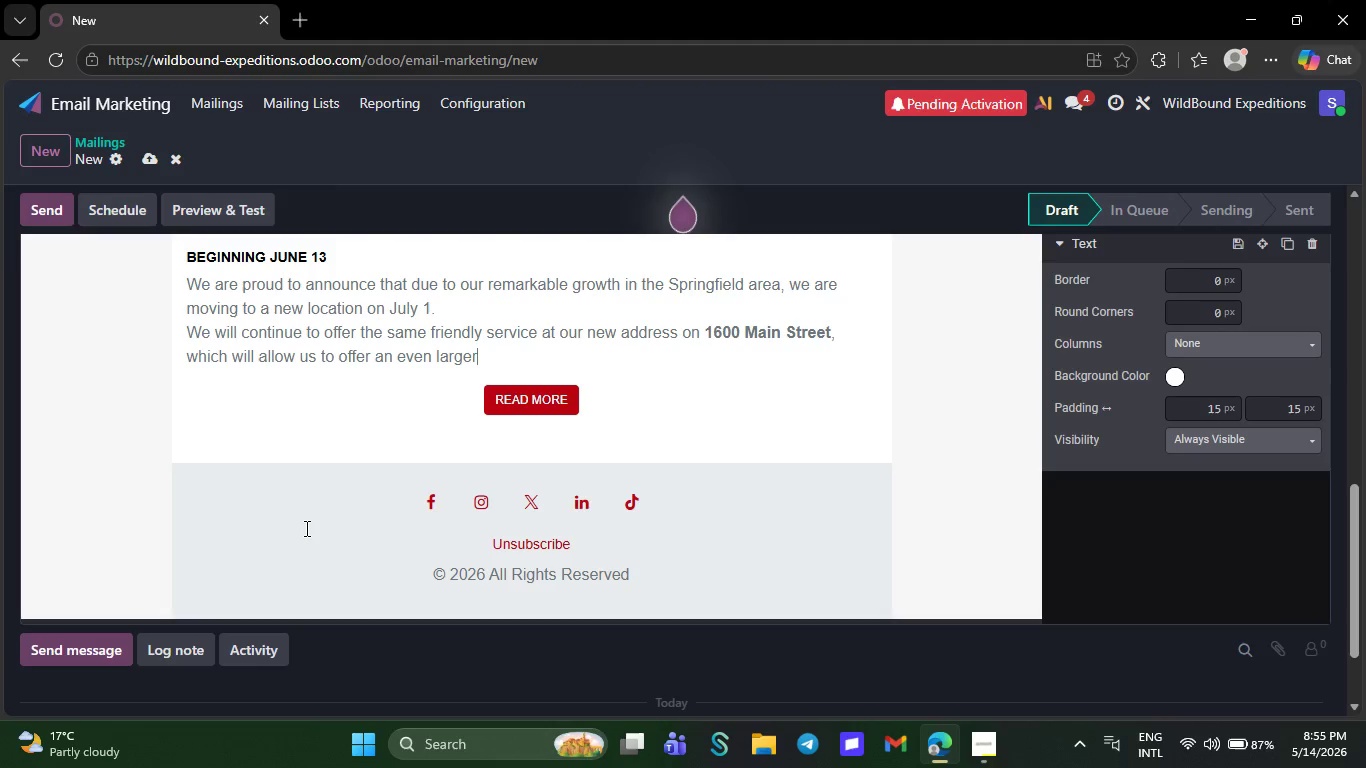 
key(Backspace)
 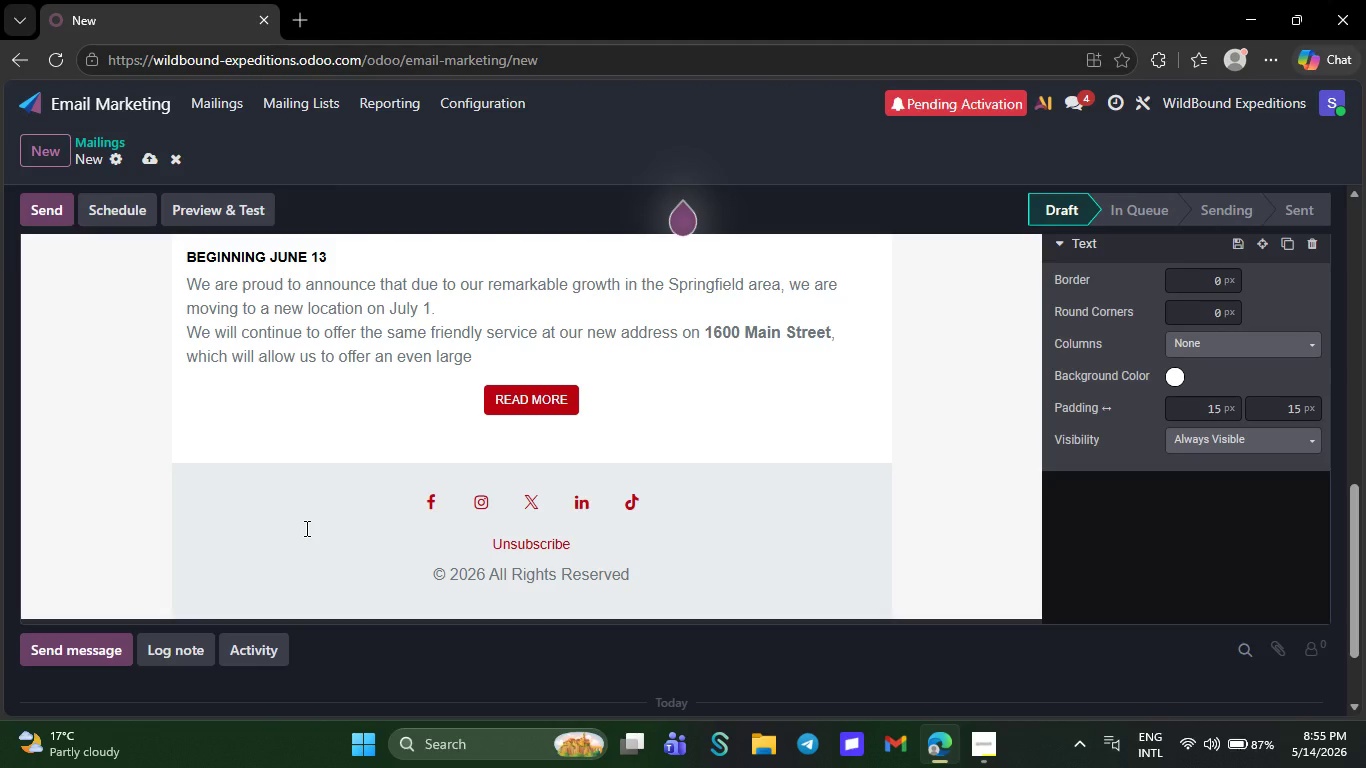 
key(Backspace)
 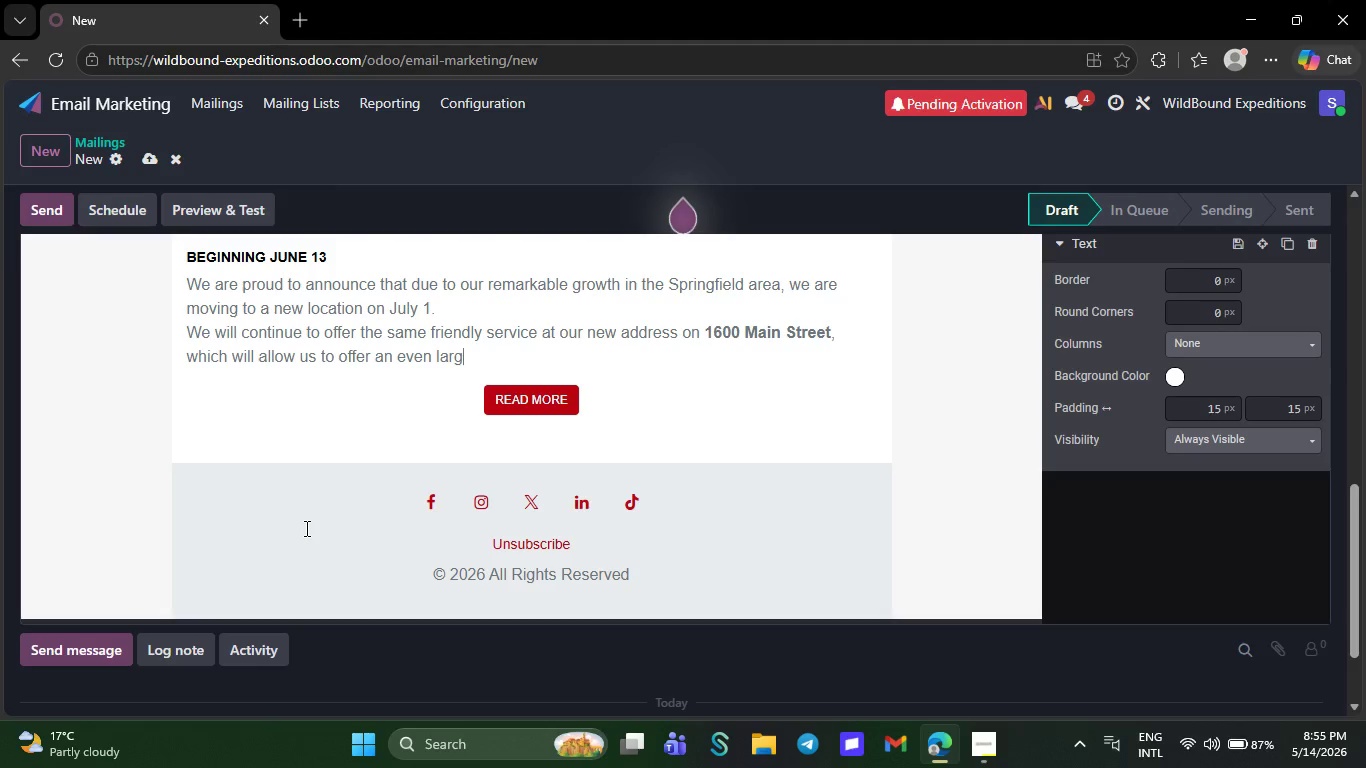 
key(Backspace)
 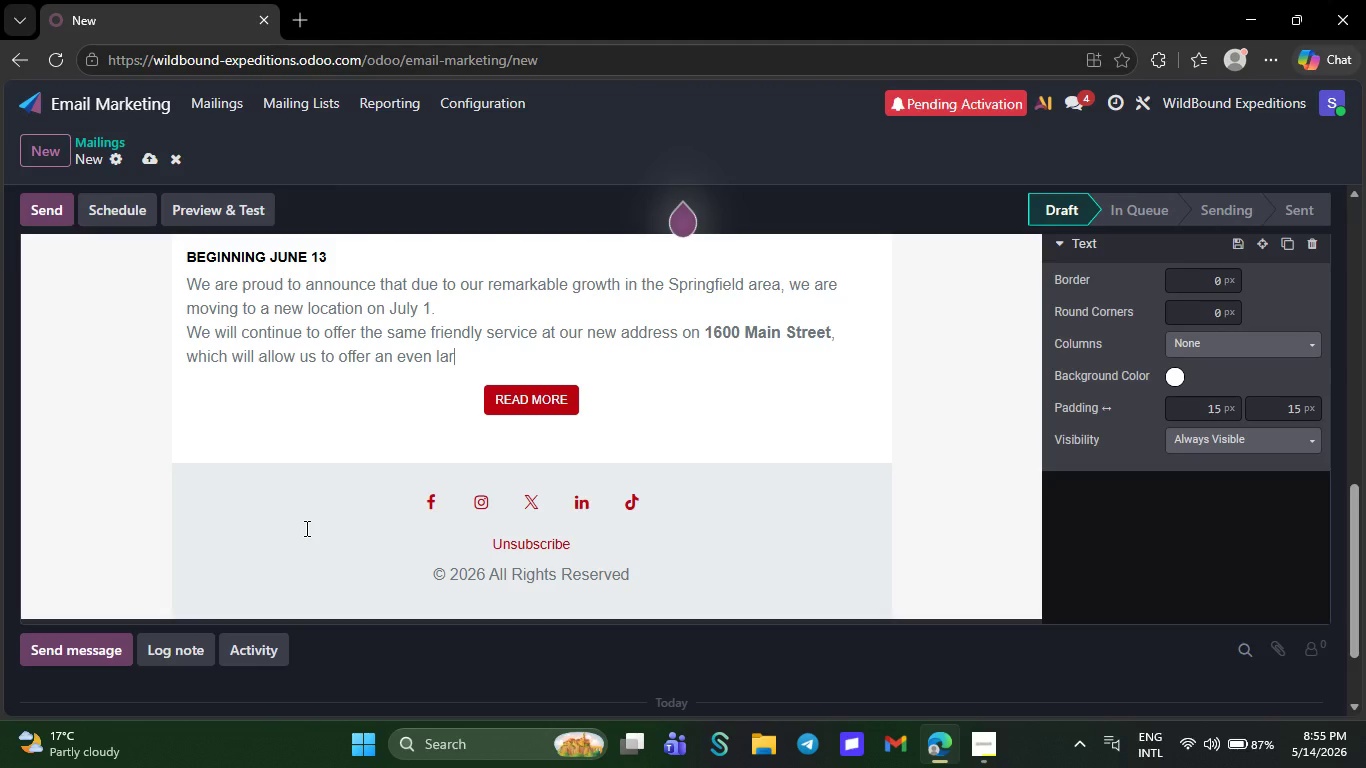 
key(Backspace)
 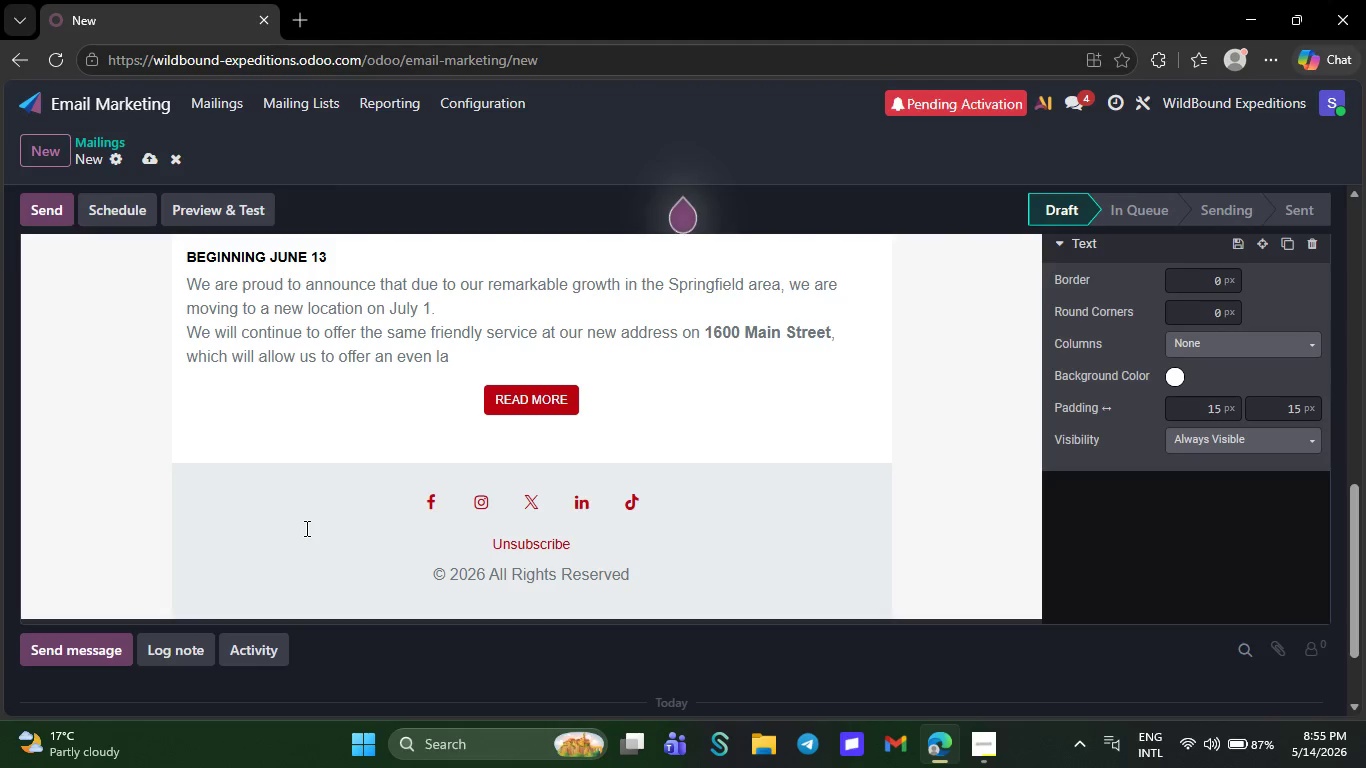 
key(Backspace)
 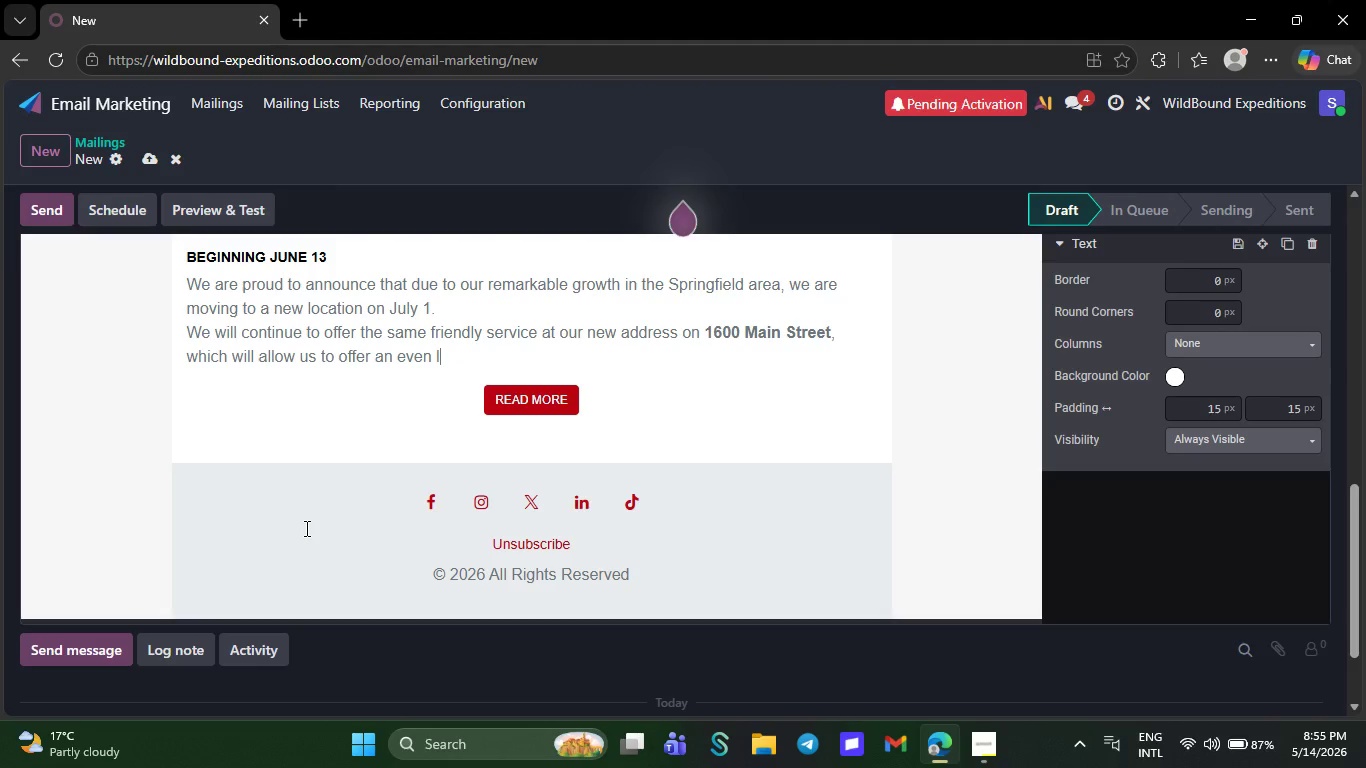 
key(Backspace)
 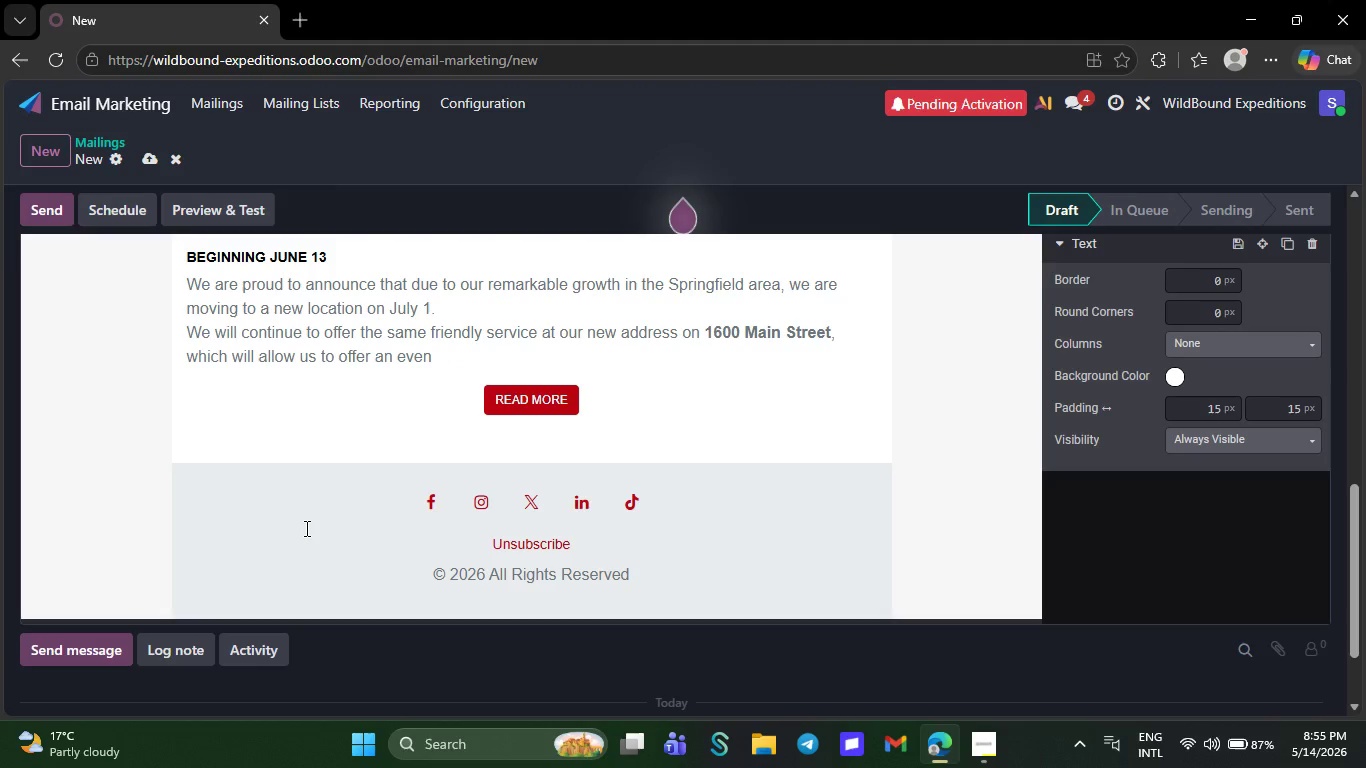 
key(Backspace)
 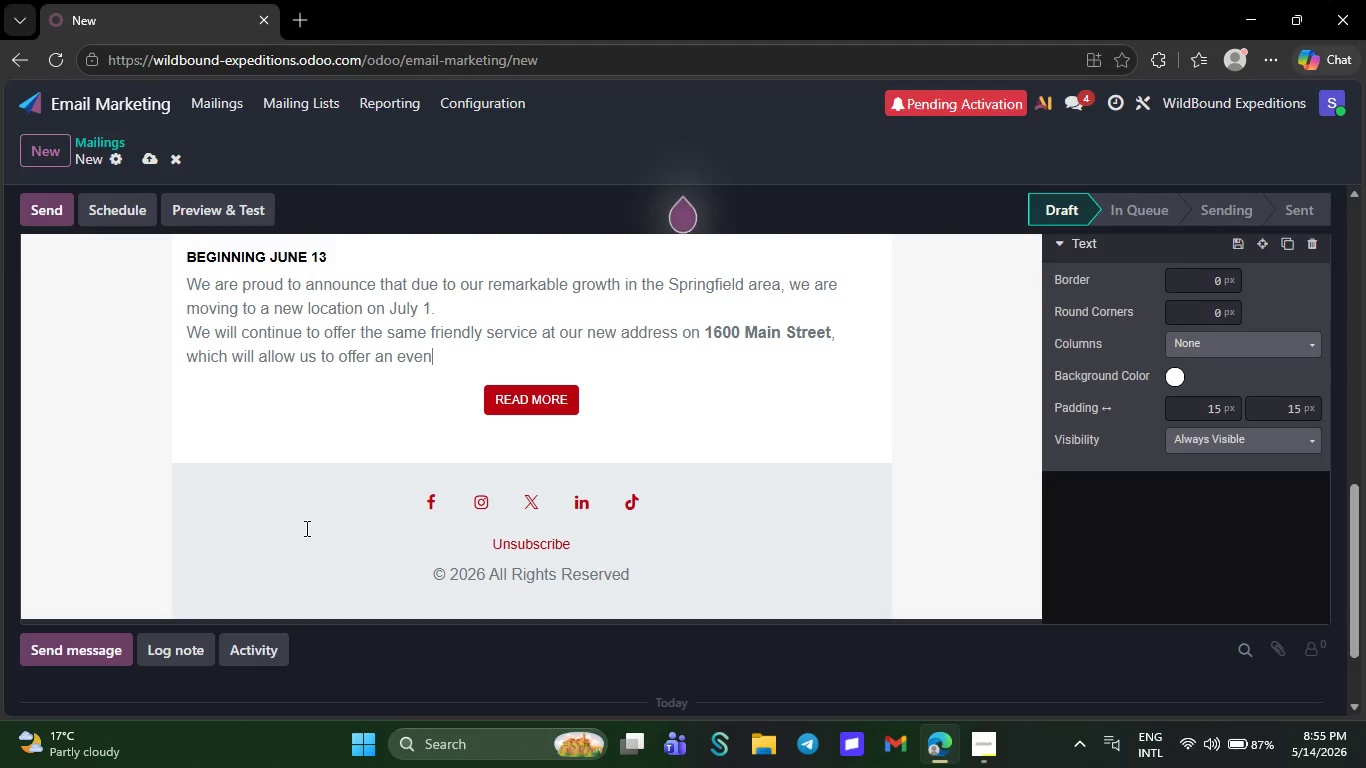 
key(Backspace)
 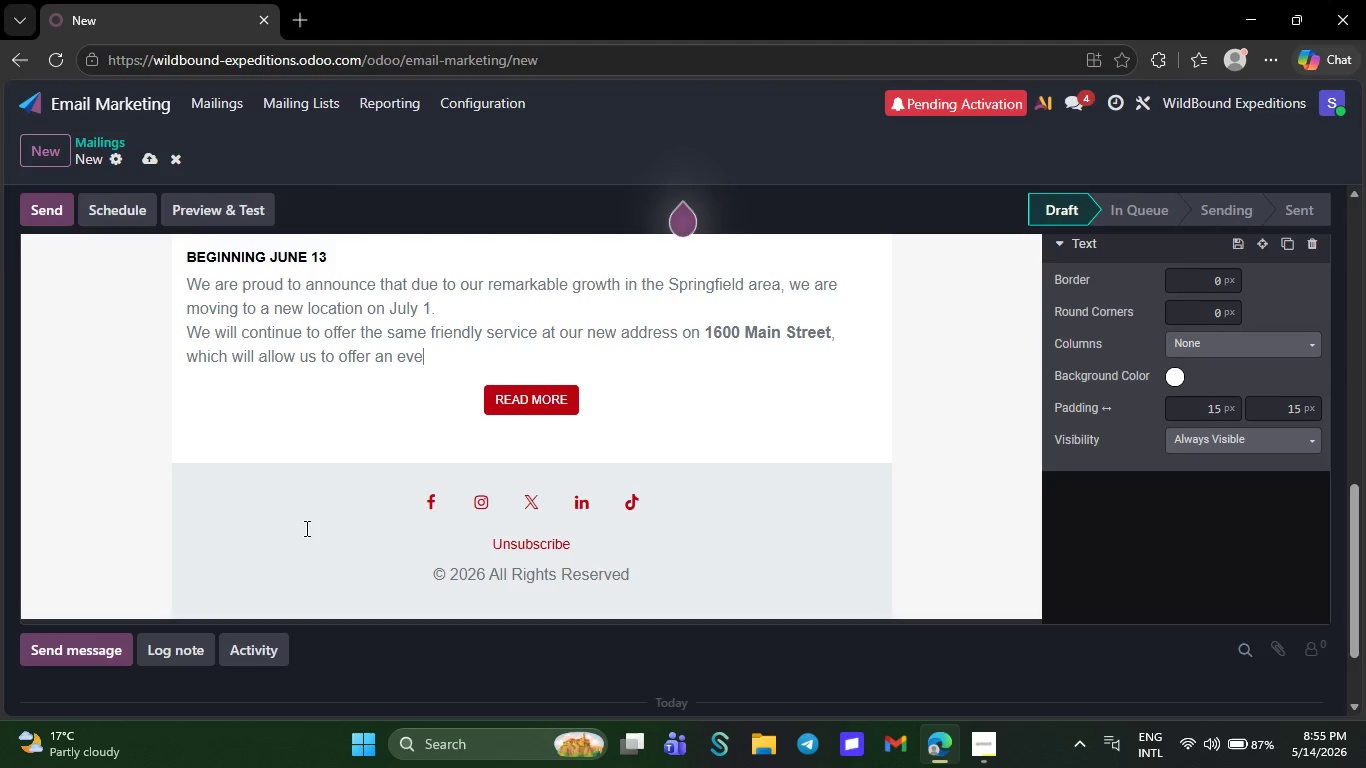 
key(Backspace)
 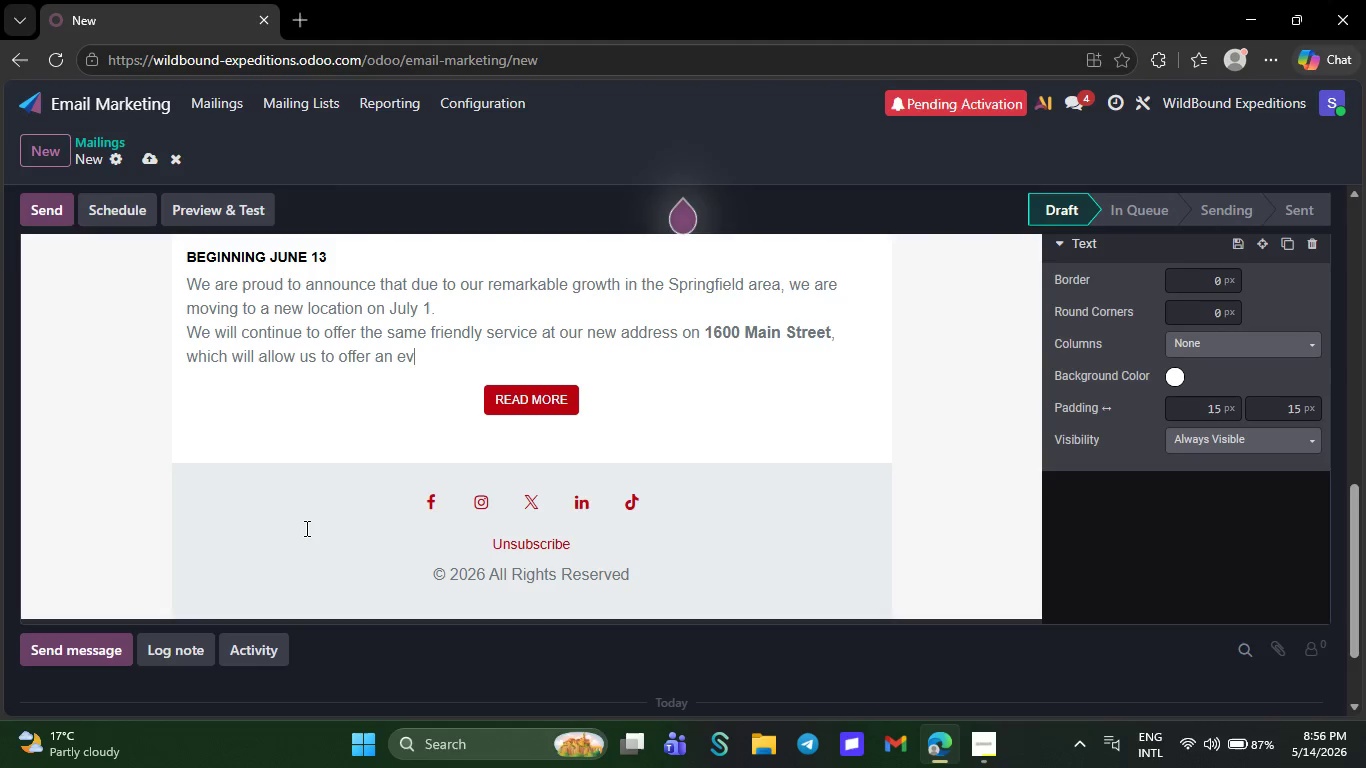 
key(Backspace)
 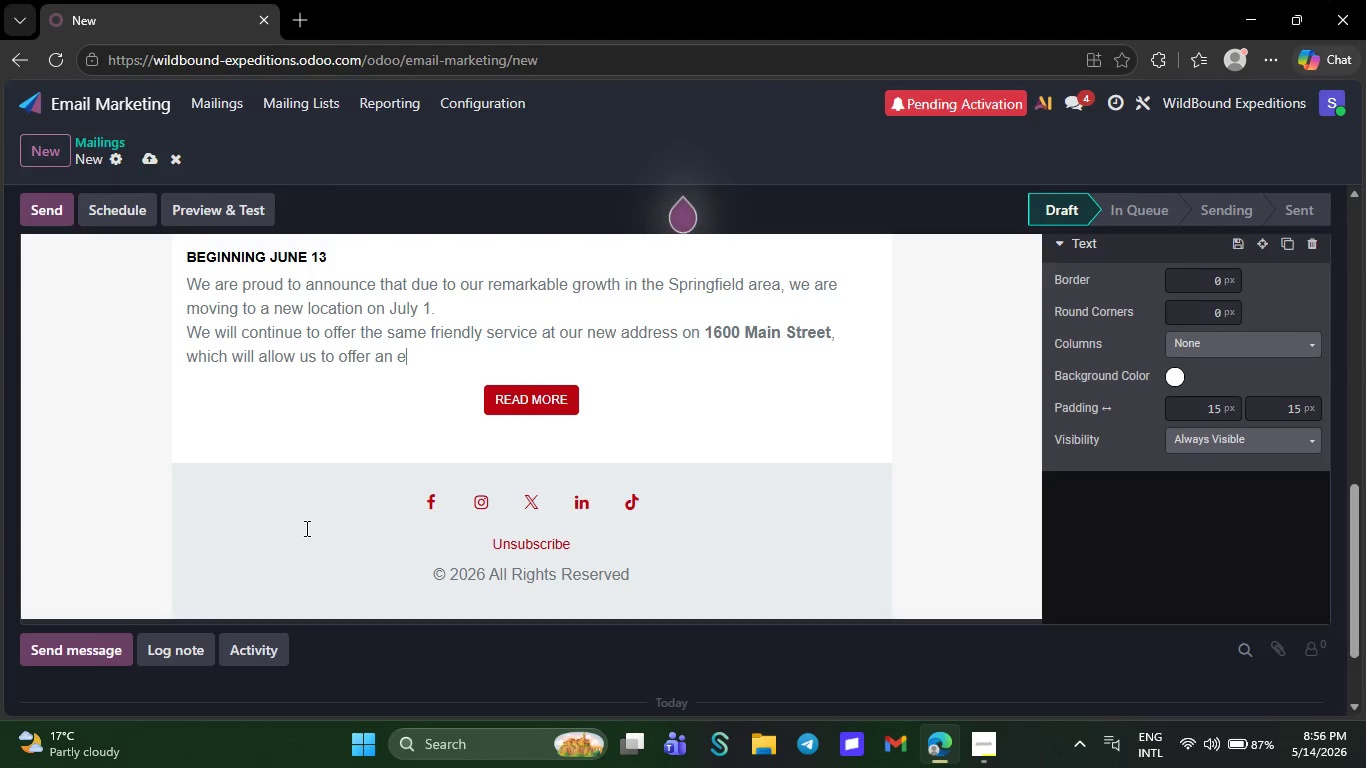 
key(Backspace)
 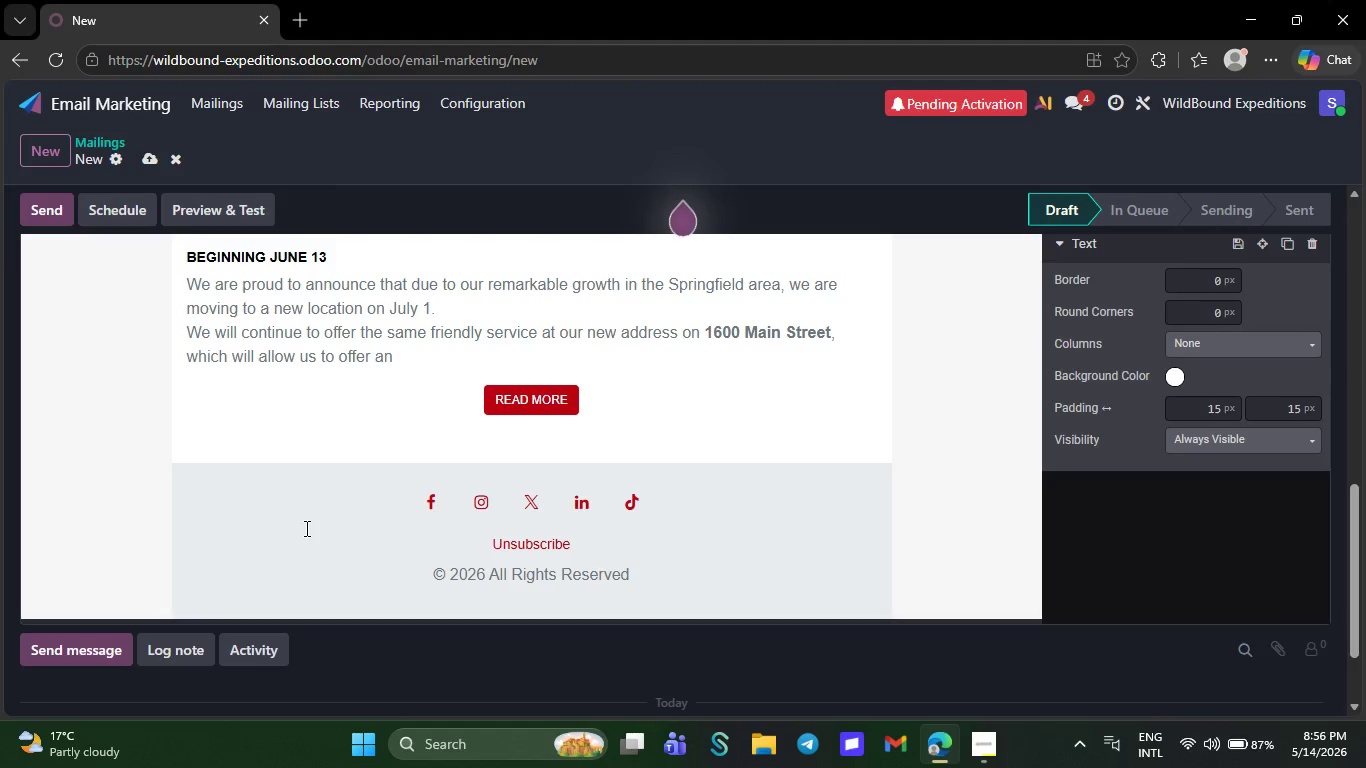 
wait(12.42)
 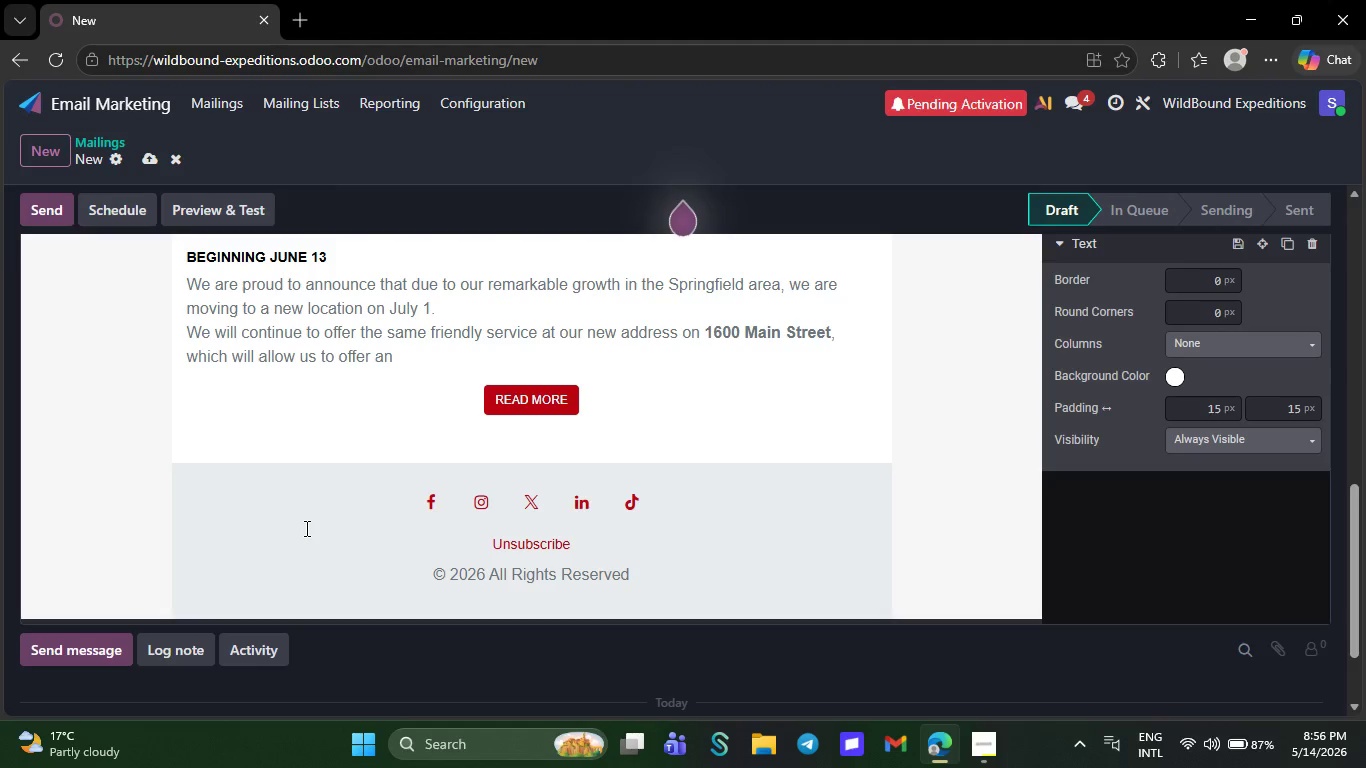 
key(Backspace)
 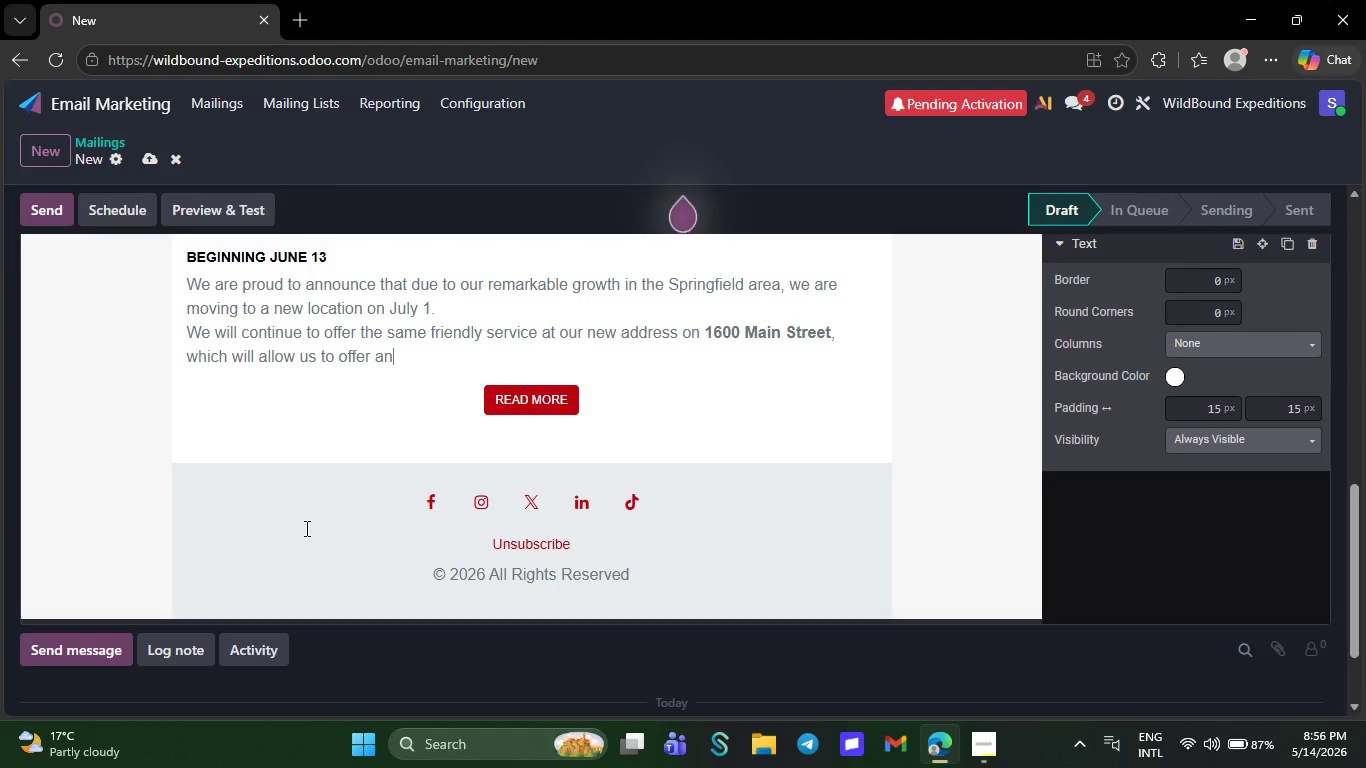 
key(Backspace)
 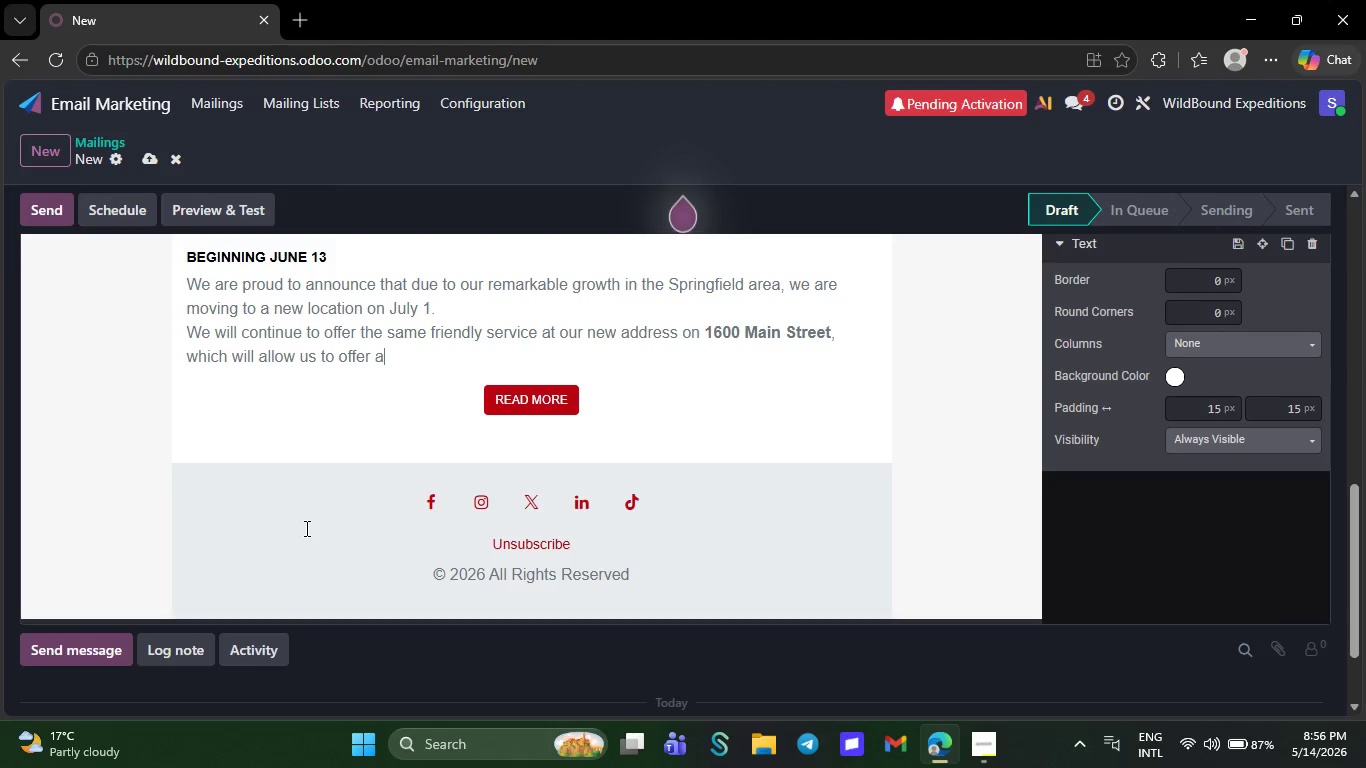 
key(Backspace)
 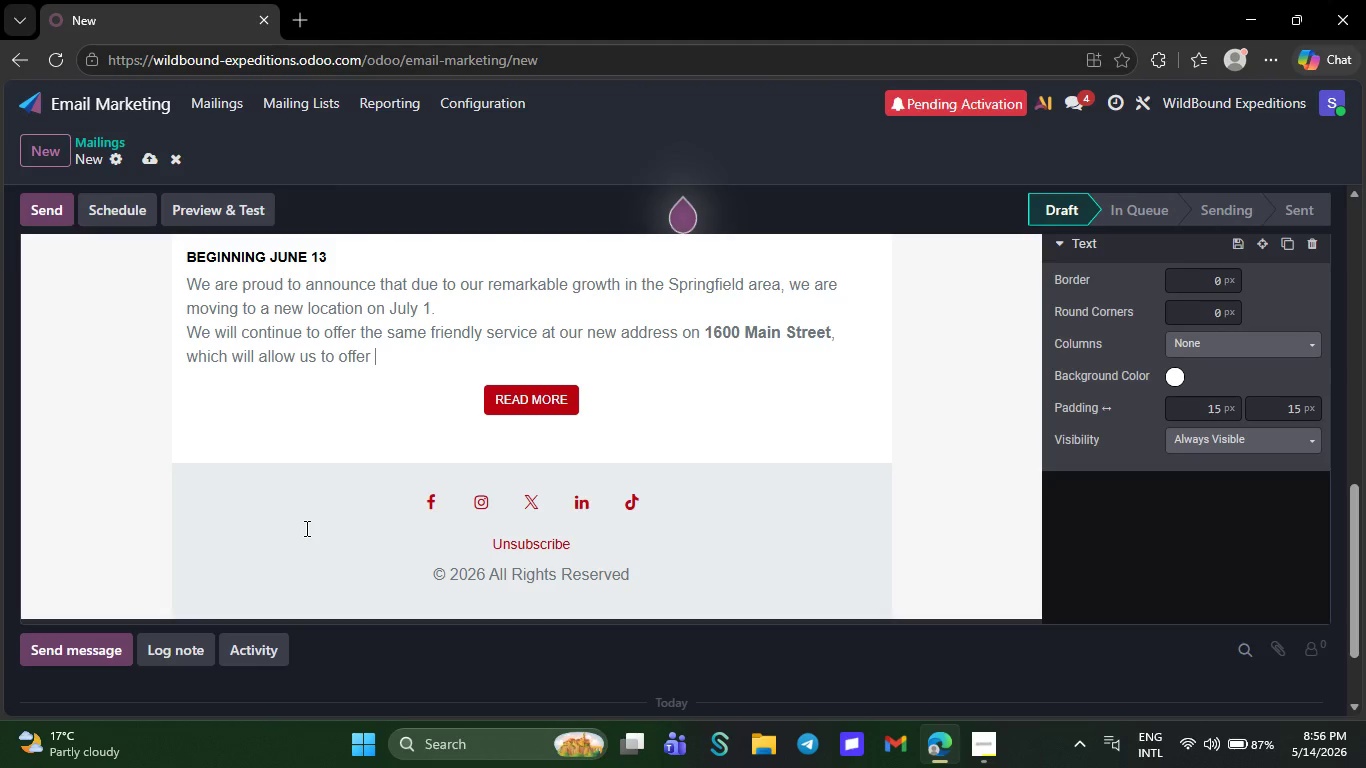 
key(Backspace)
 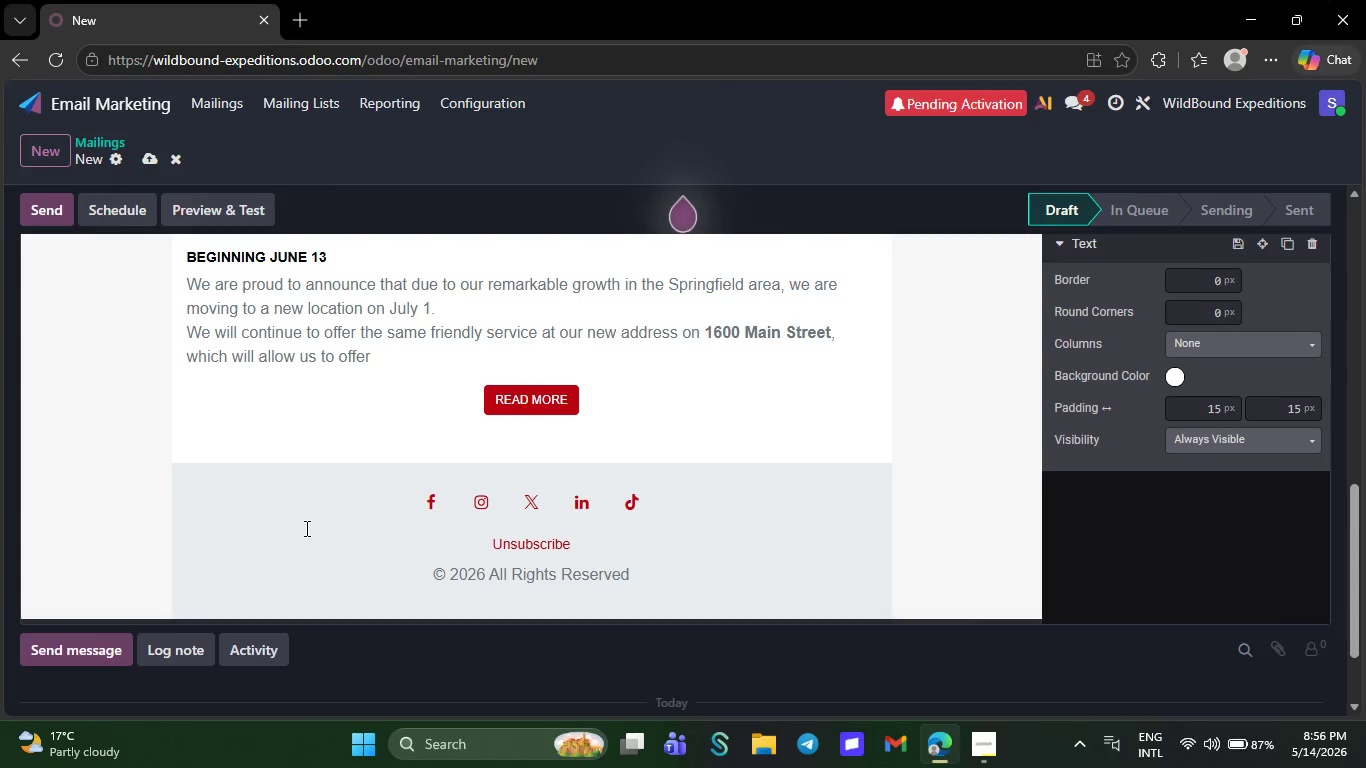 
key(Backspace)
 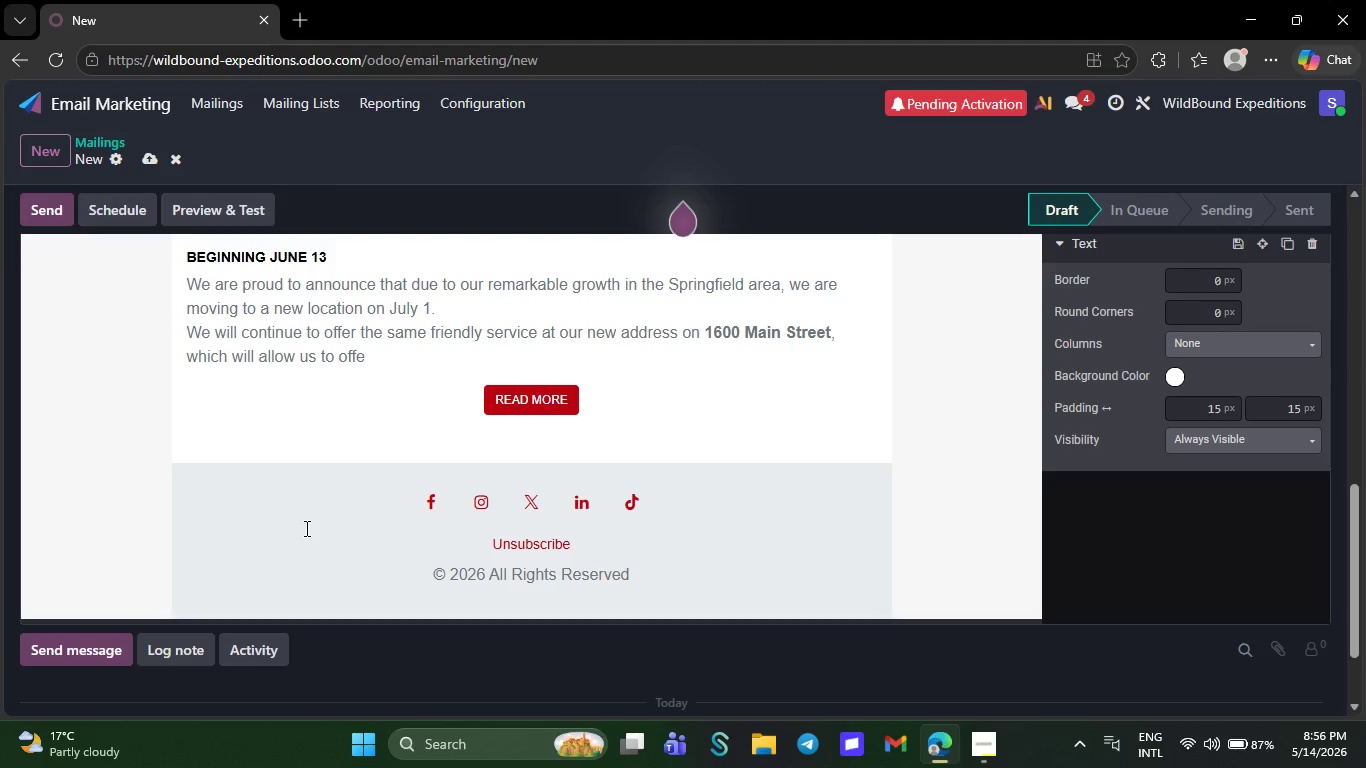 
key(Backspace)
 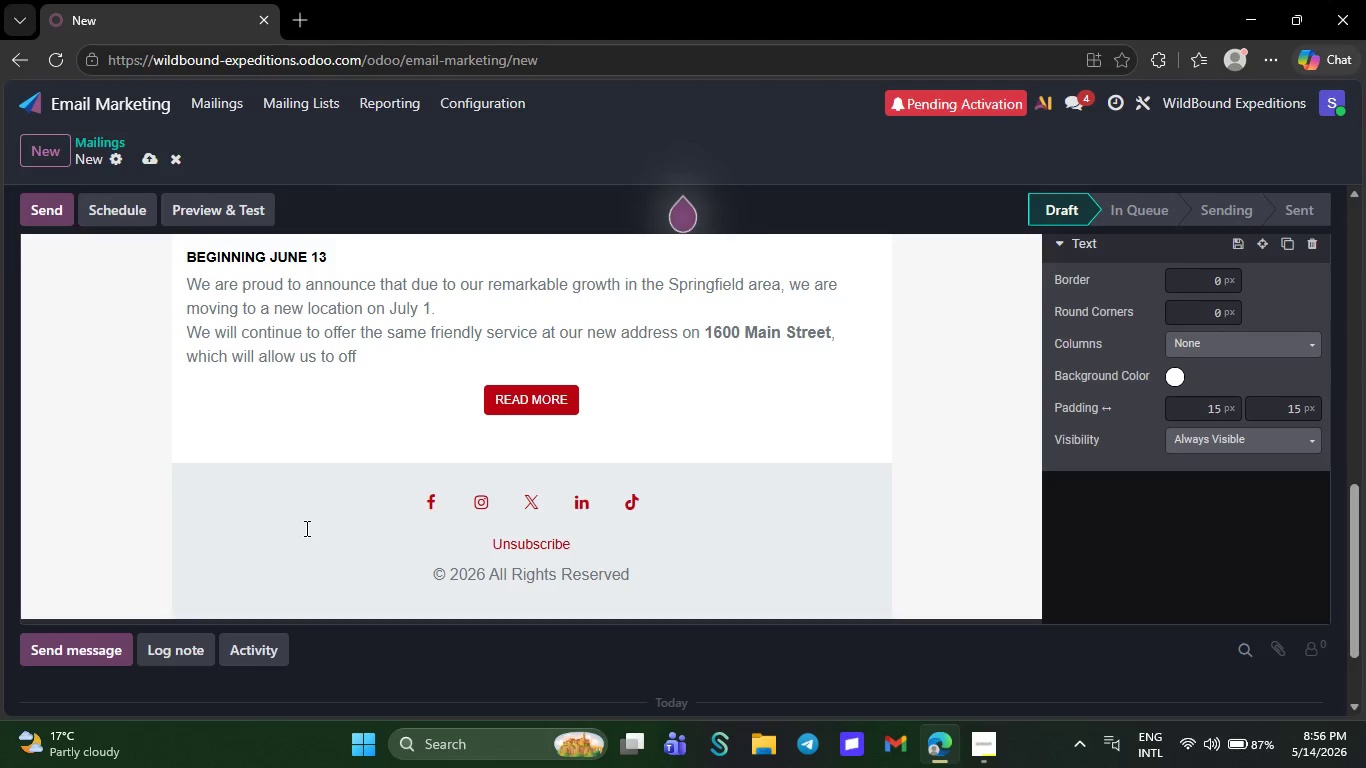 
key(Backspace)
 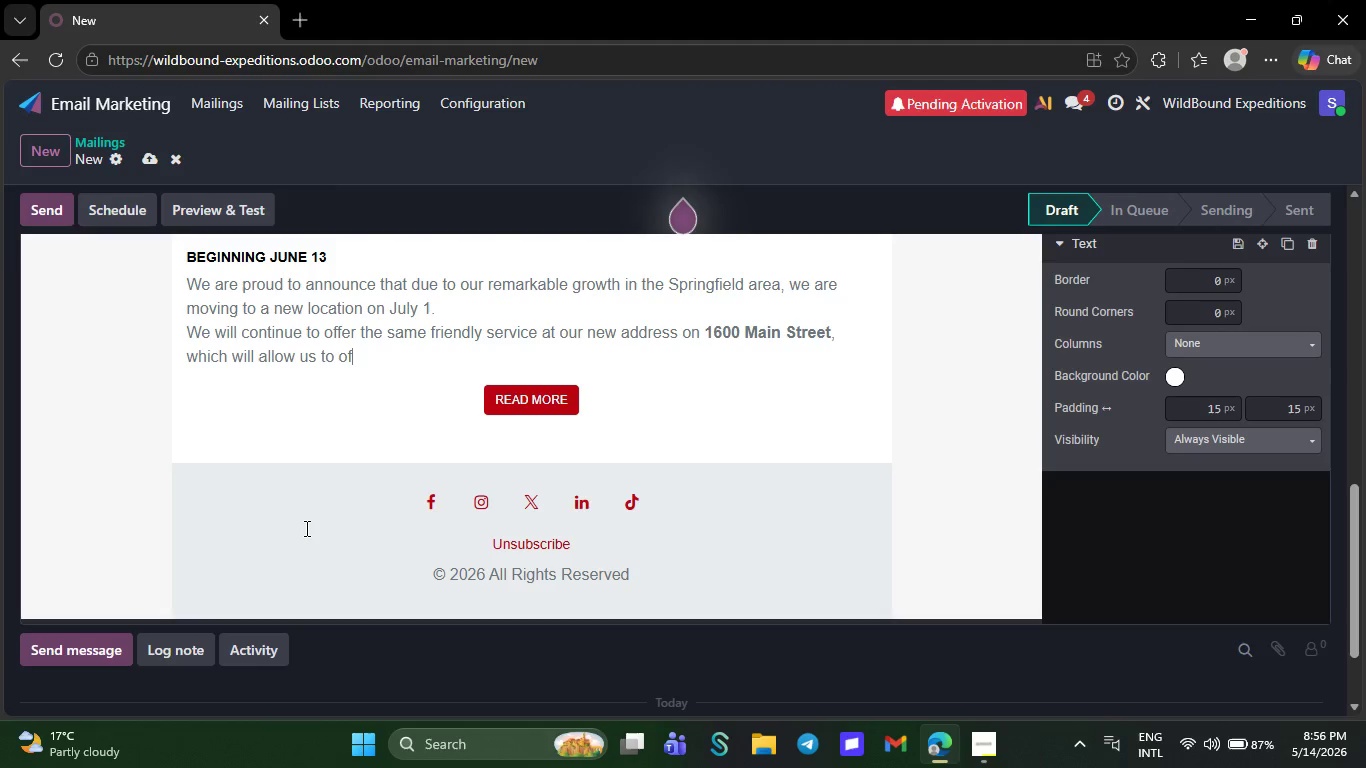 
key(Backspace)
 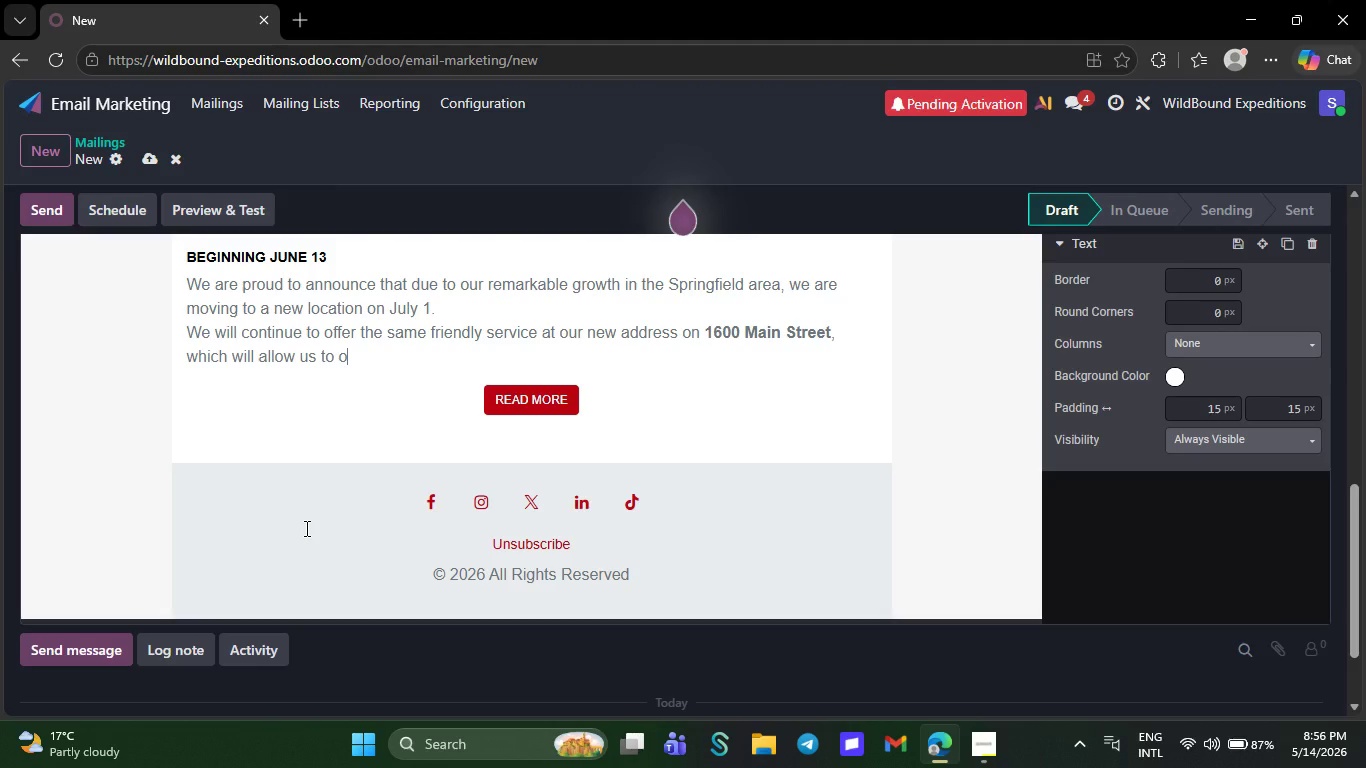 
key(Backspace)
 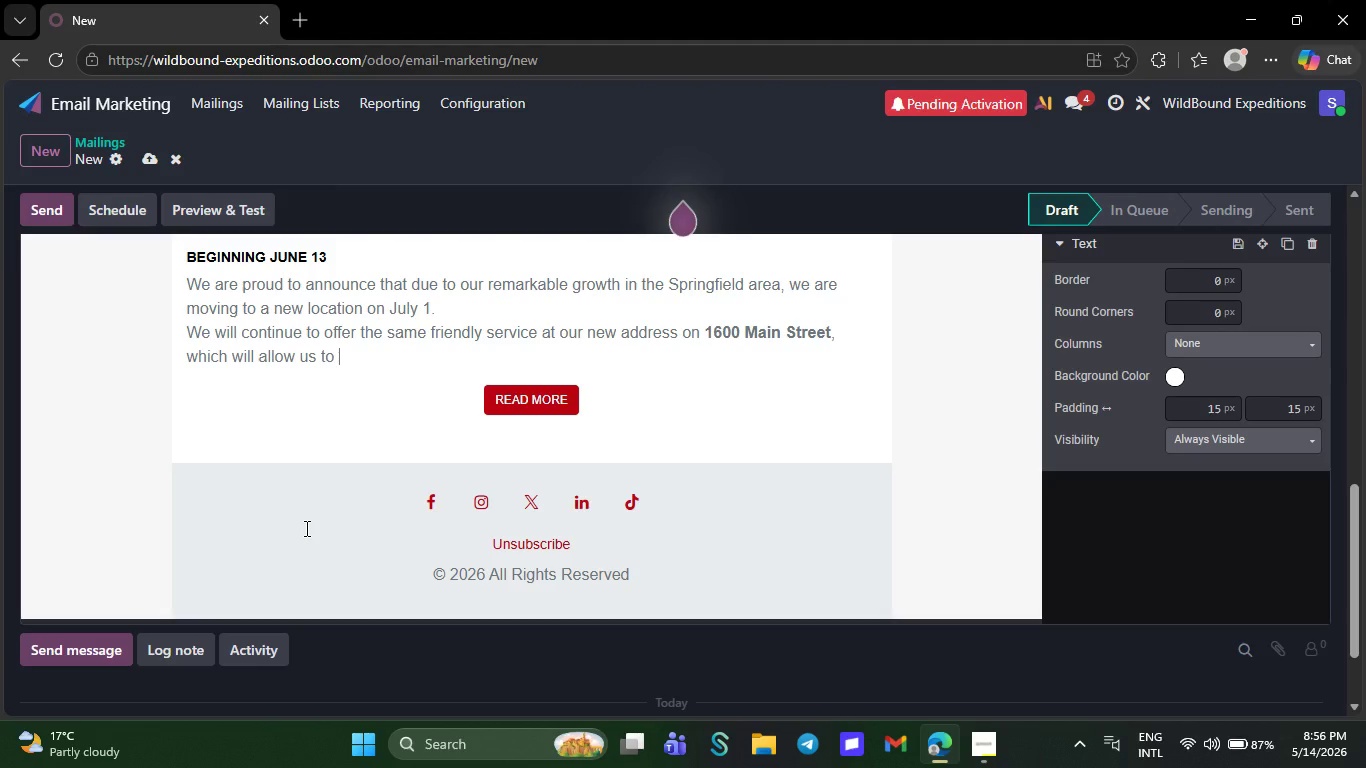 
key(Backspace)
 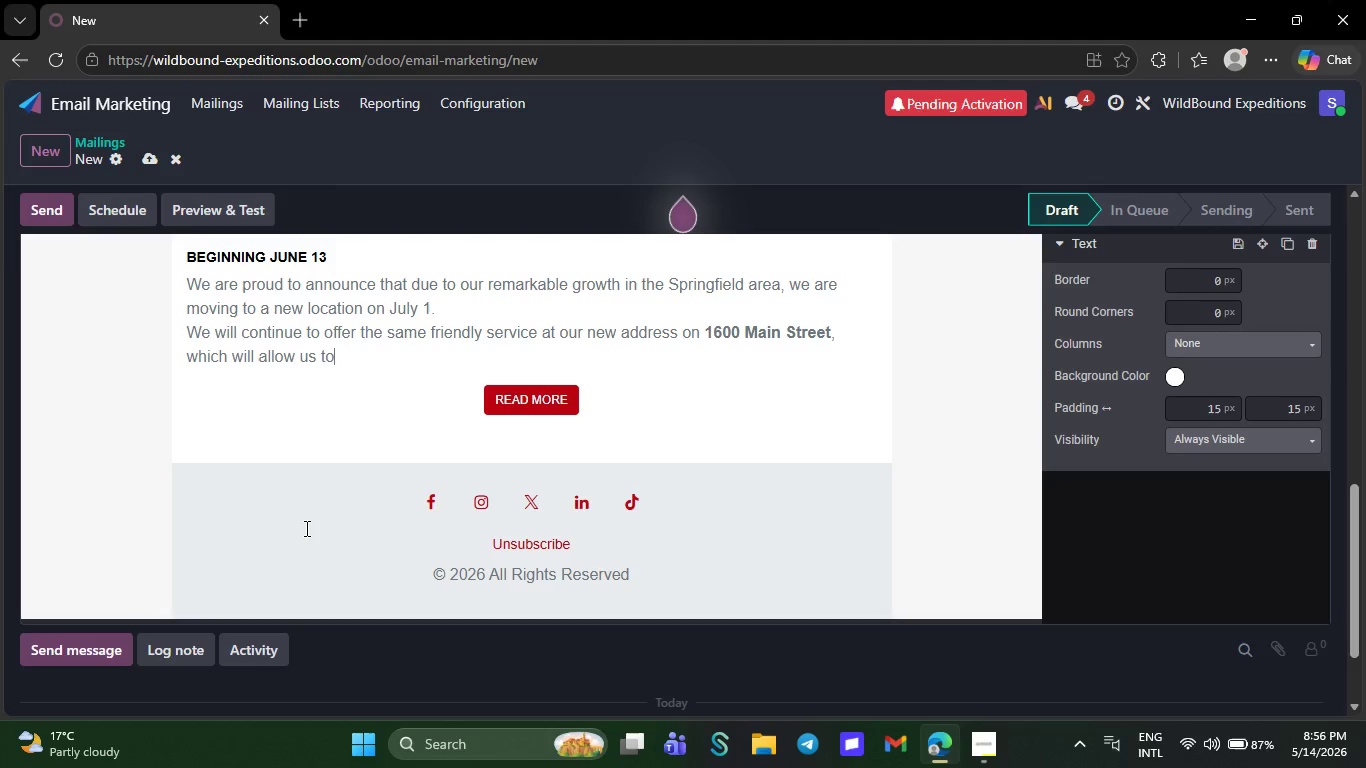 
key(Backspace)
 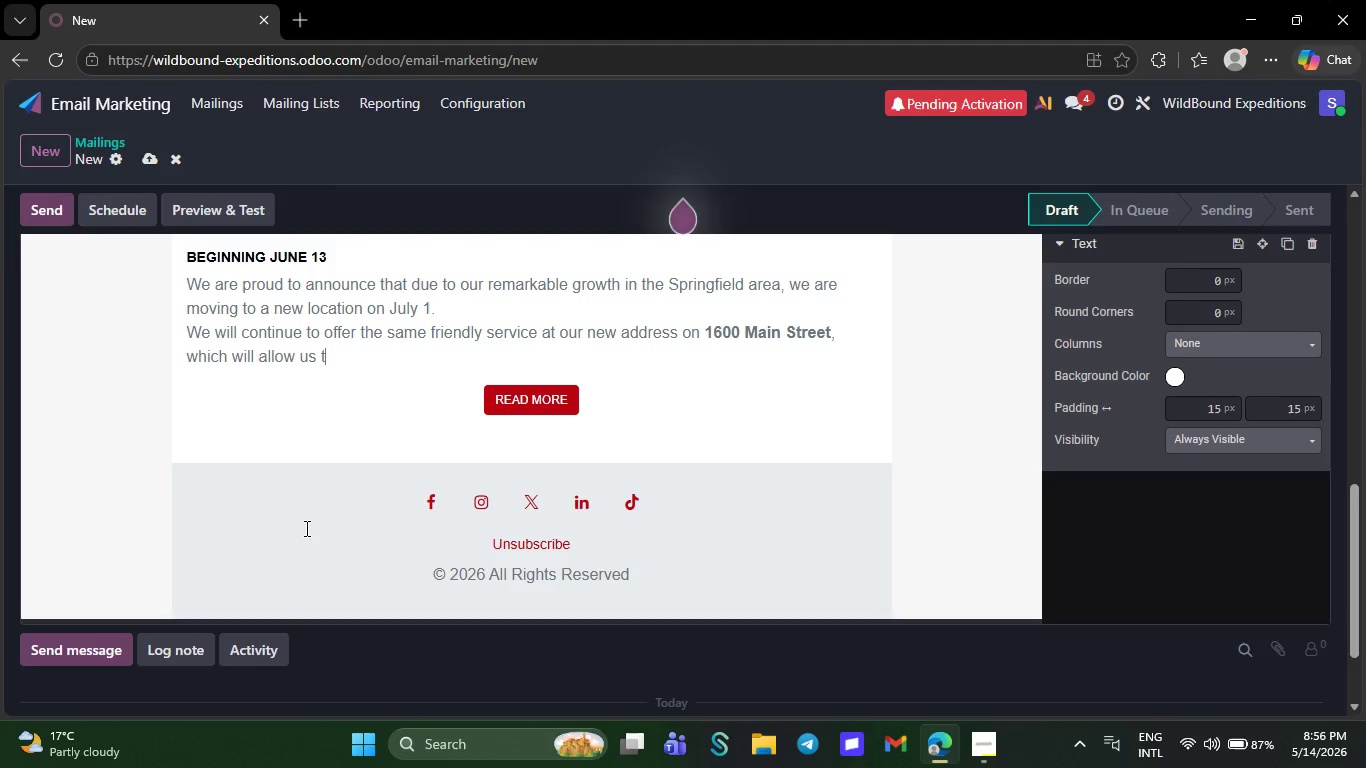 
key(Backspace)
 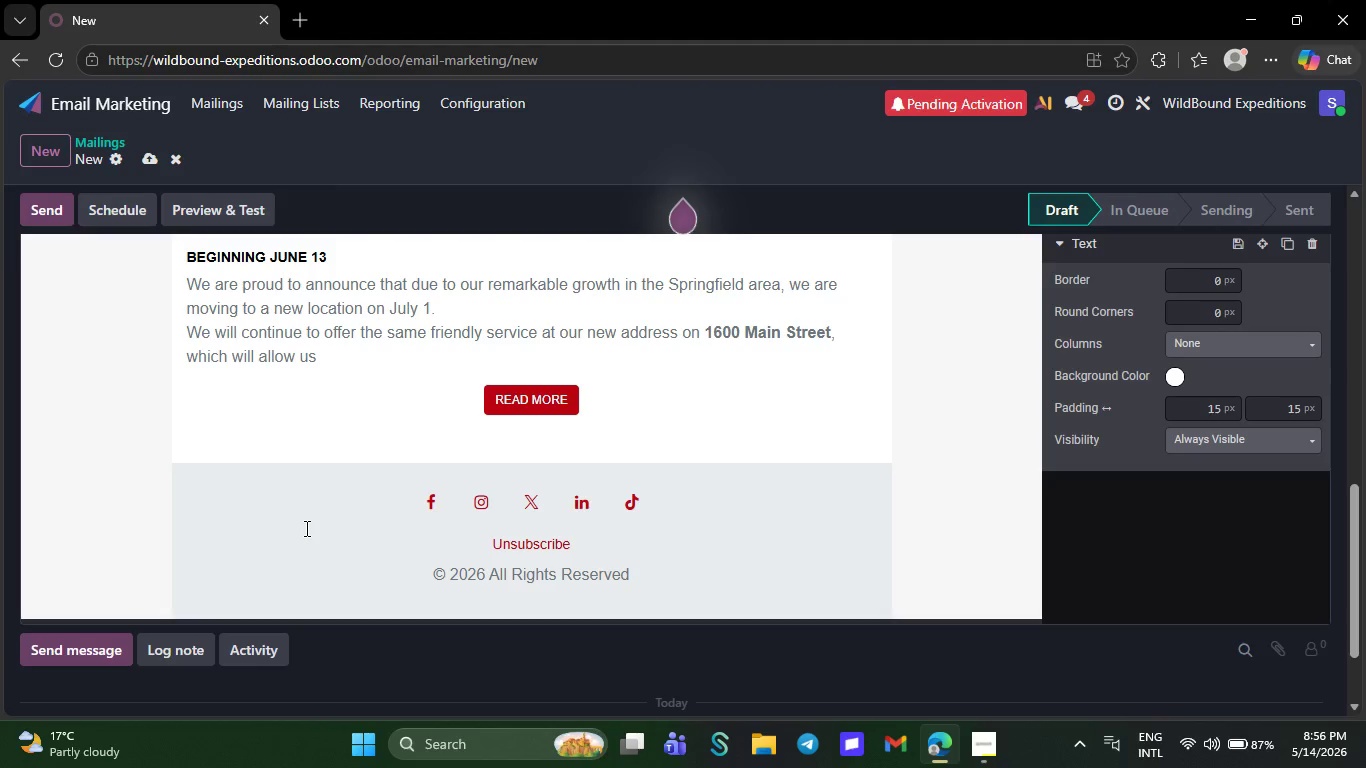 
key(Backspace)
 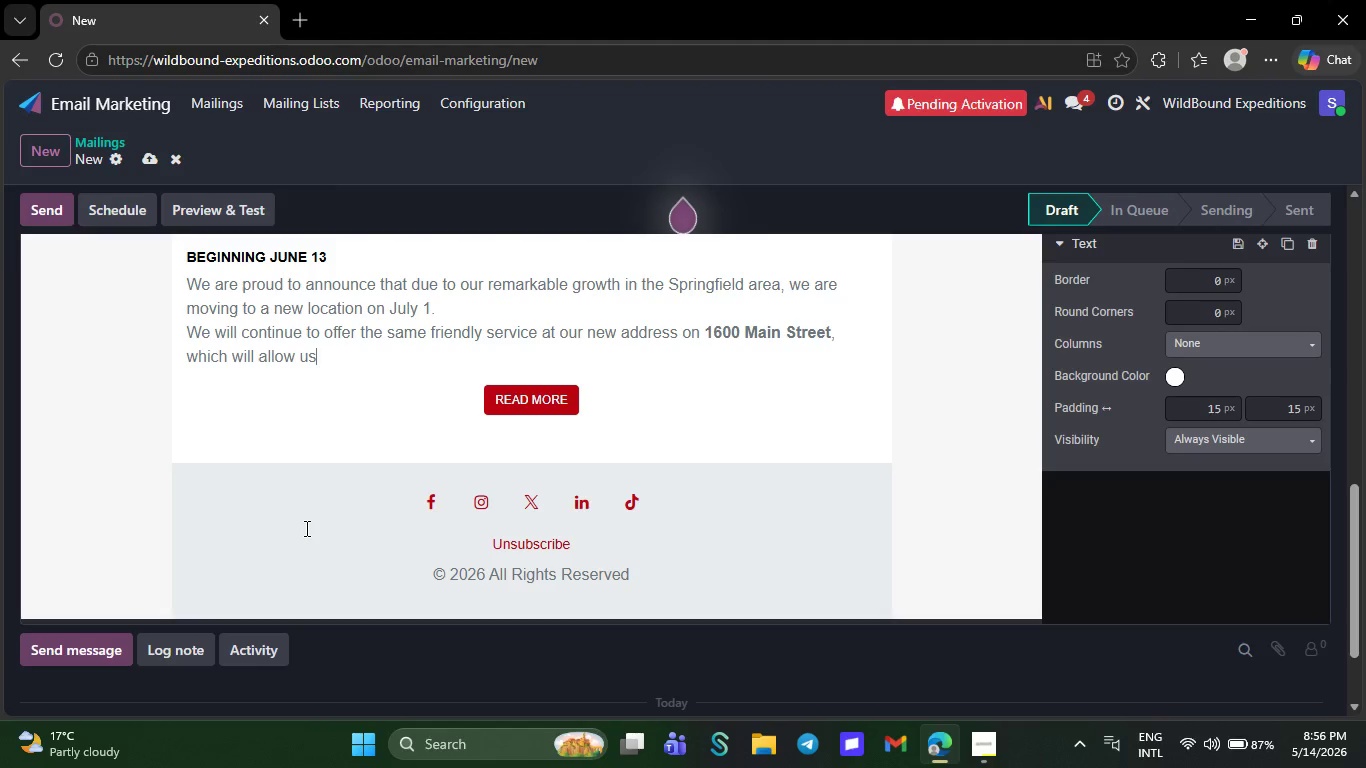 
key(Backspace)
 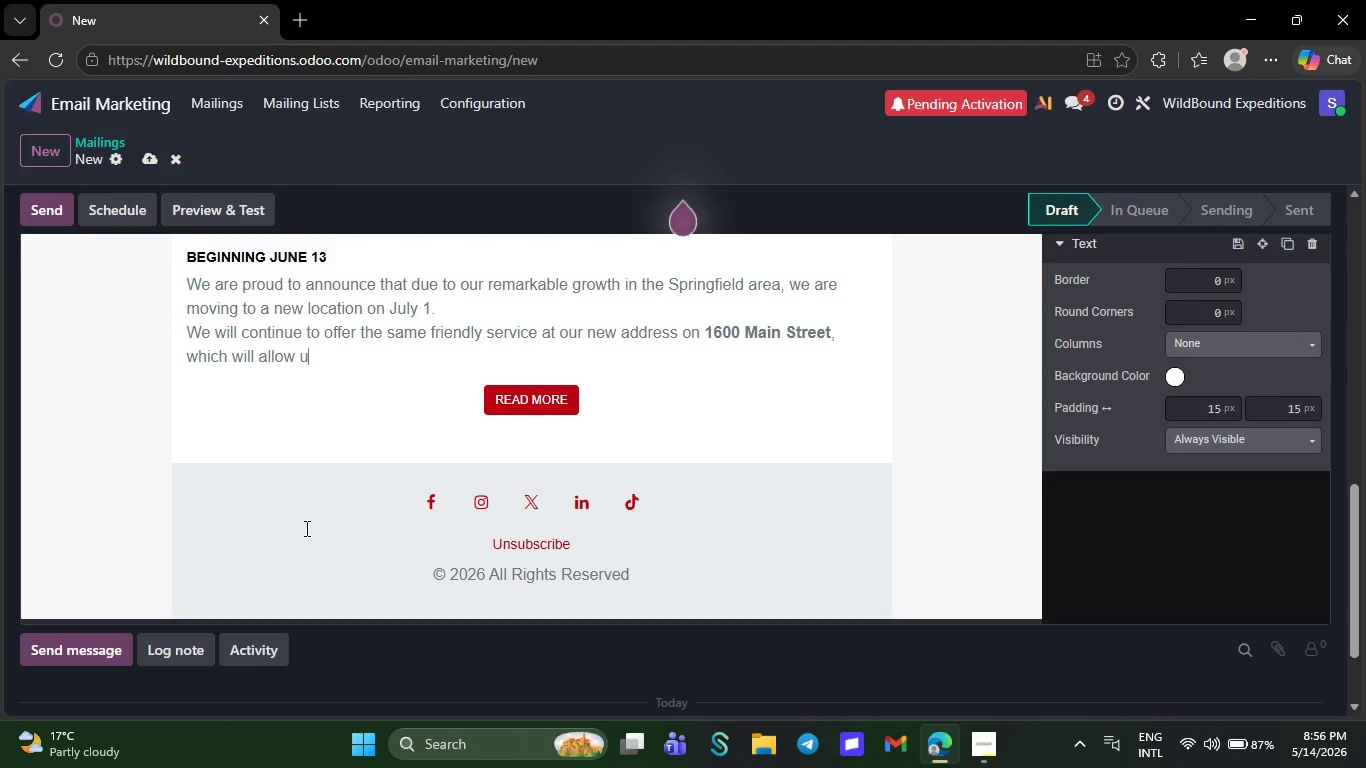 
key(Backspace)
 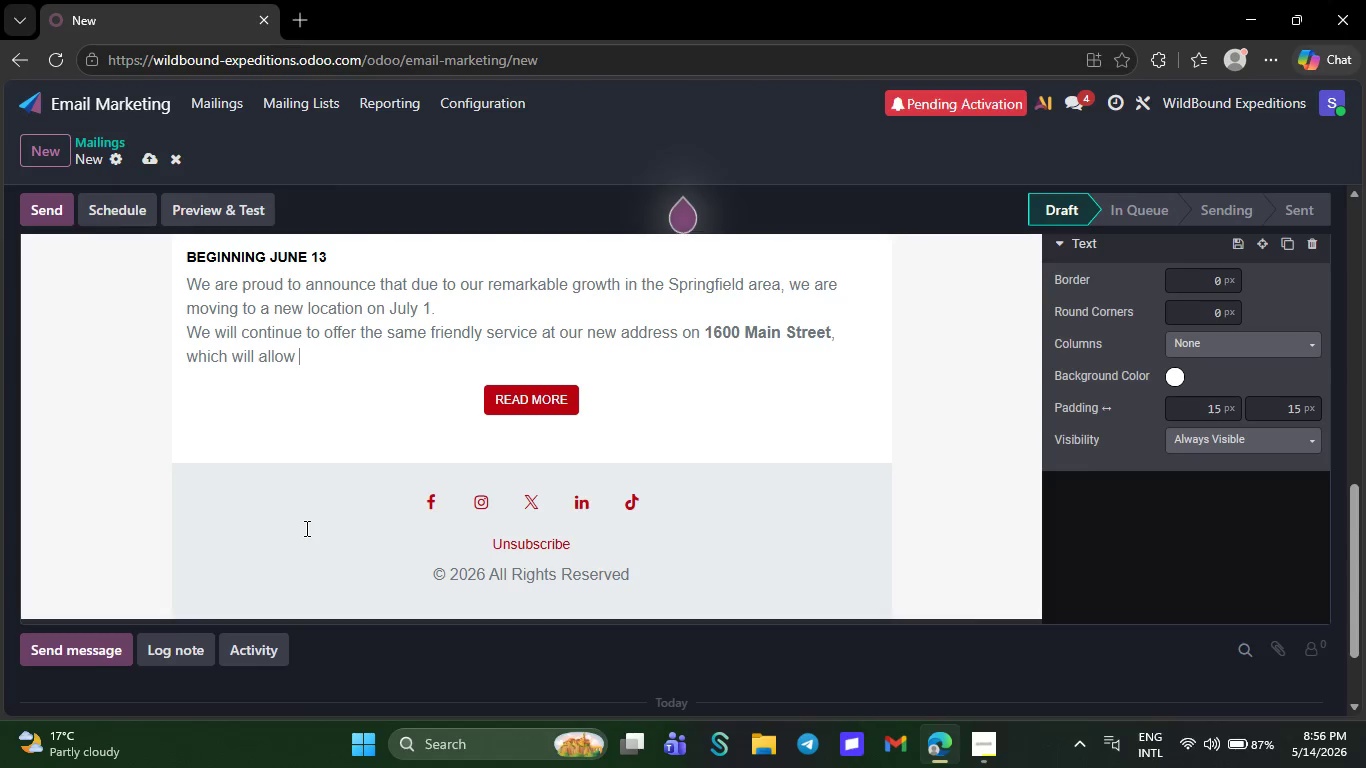 
key(Backspace)
 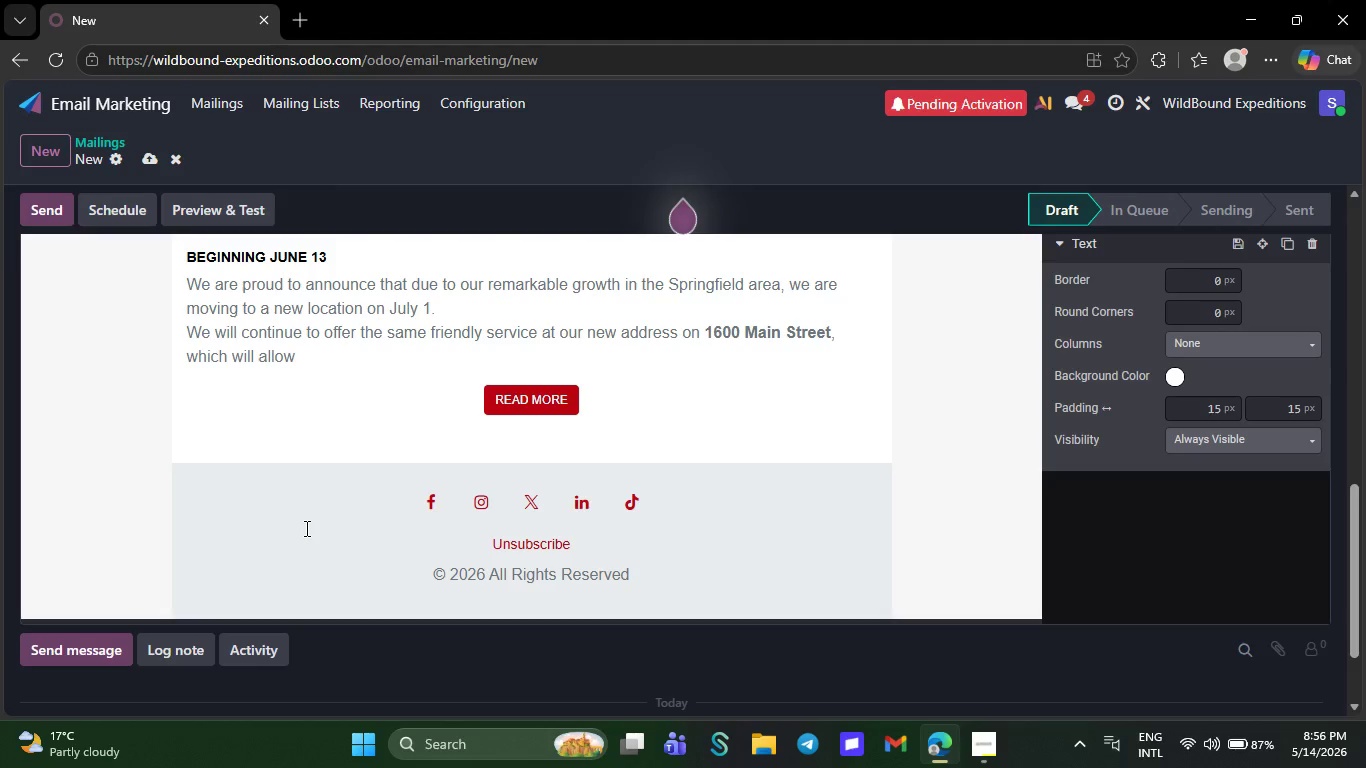 
key(Backspace)
 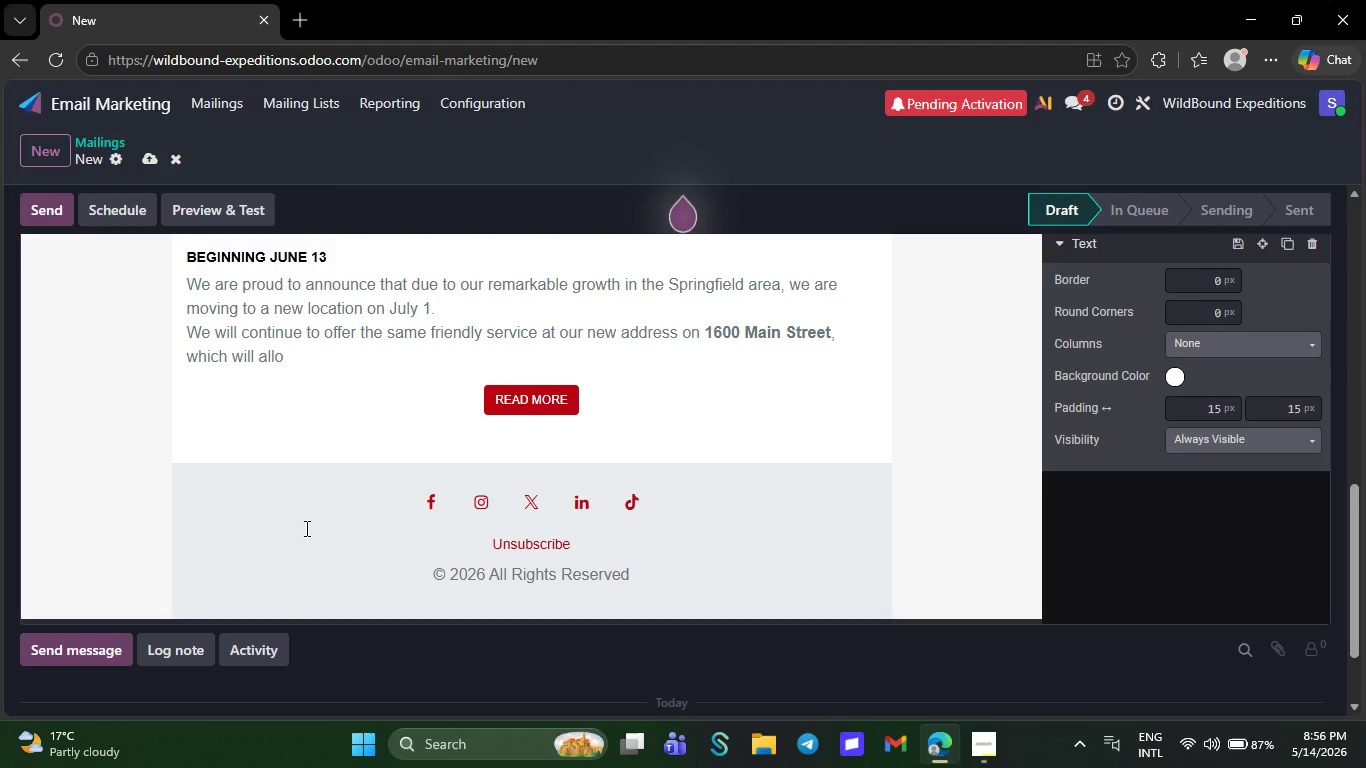 
key(Backspace)
 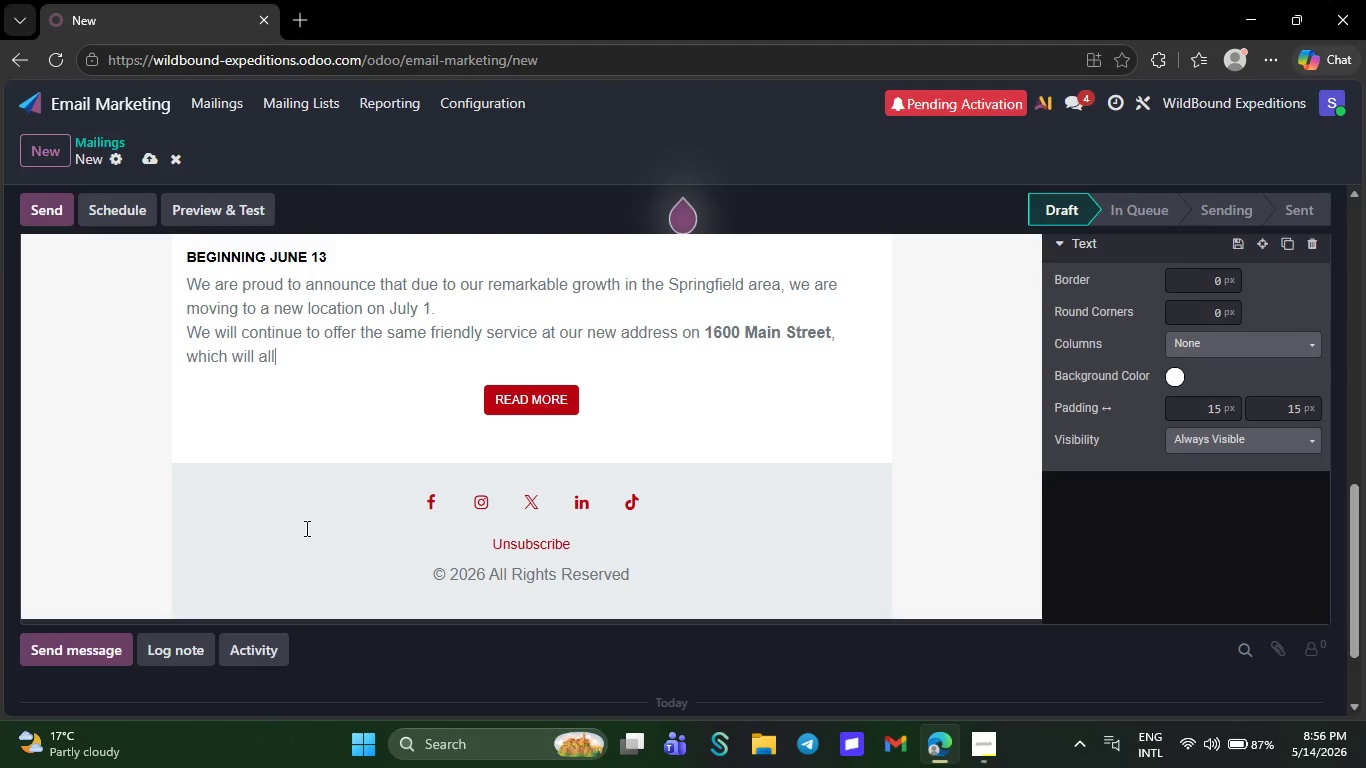 
key(Backspace)
 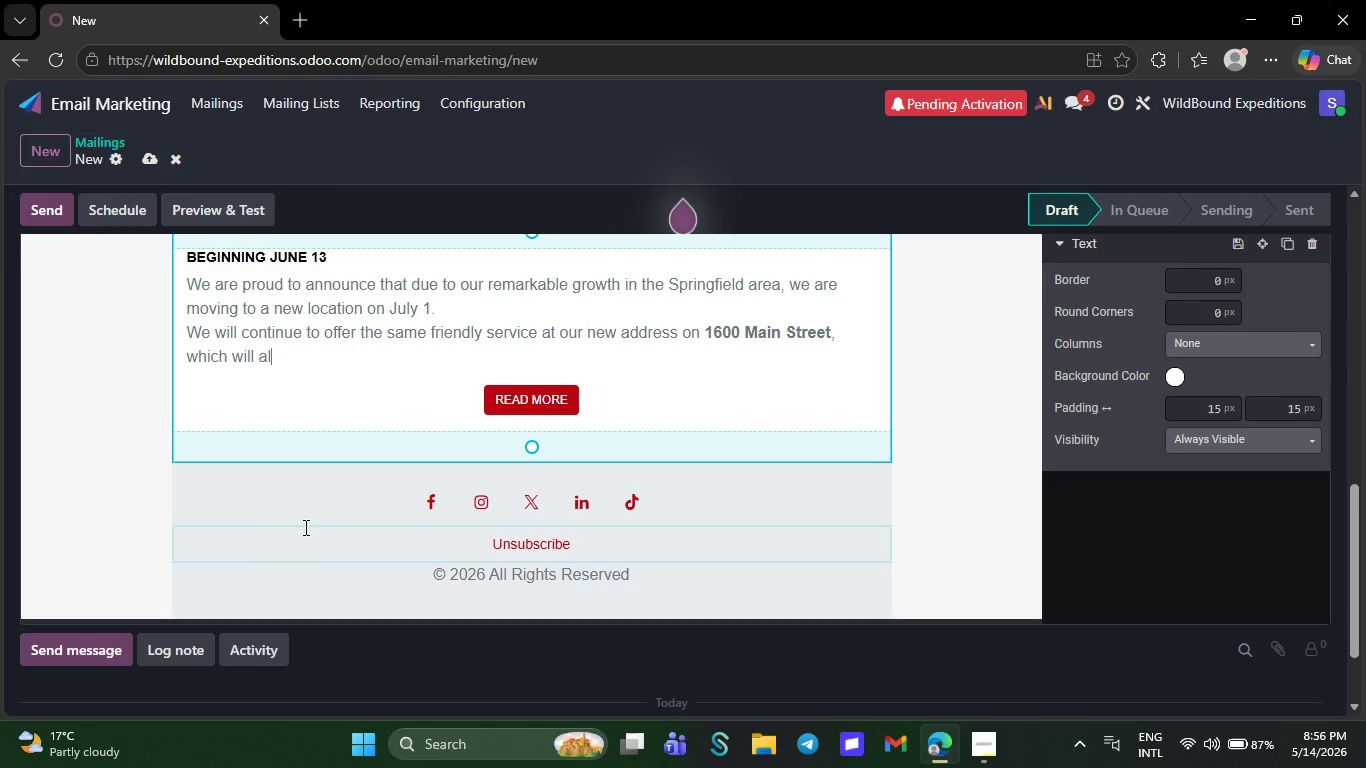 
wait(7.38)
 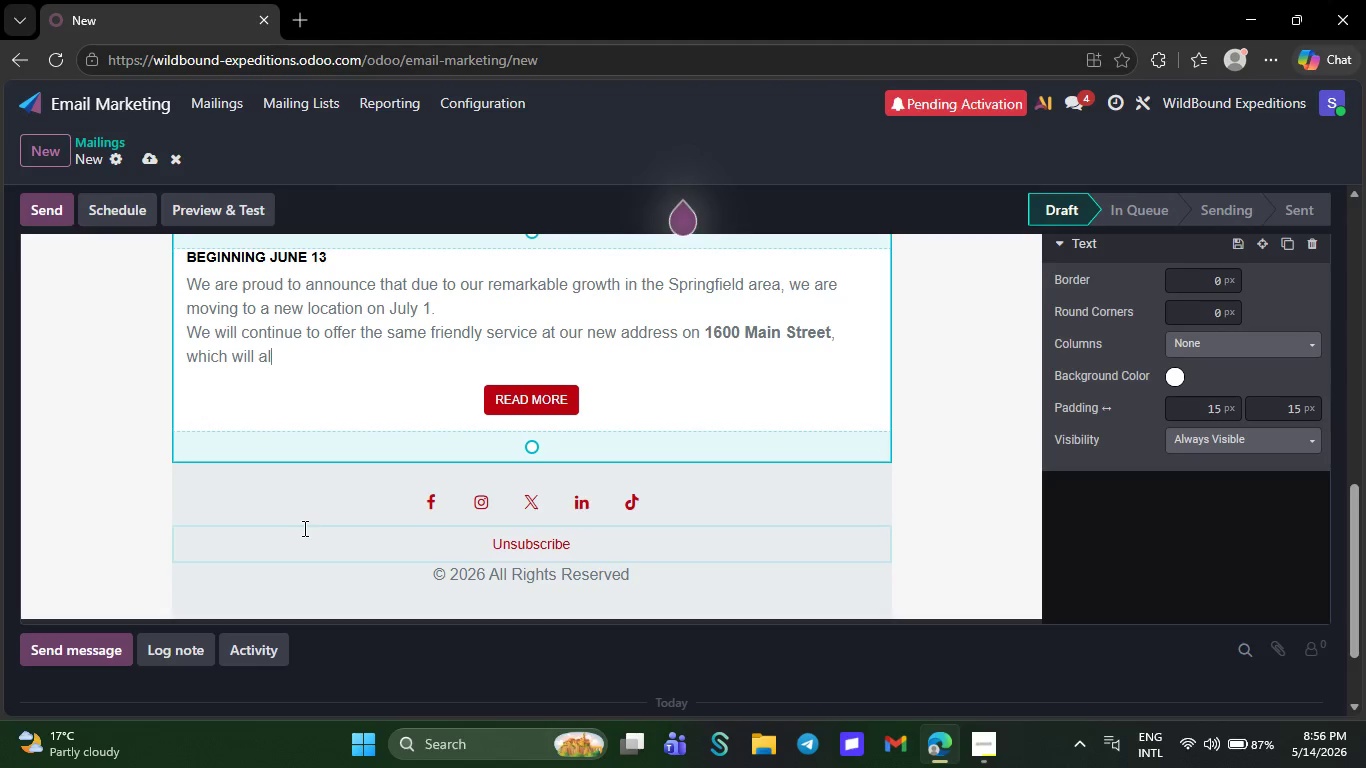 
key(Backspace)
 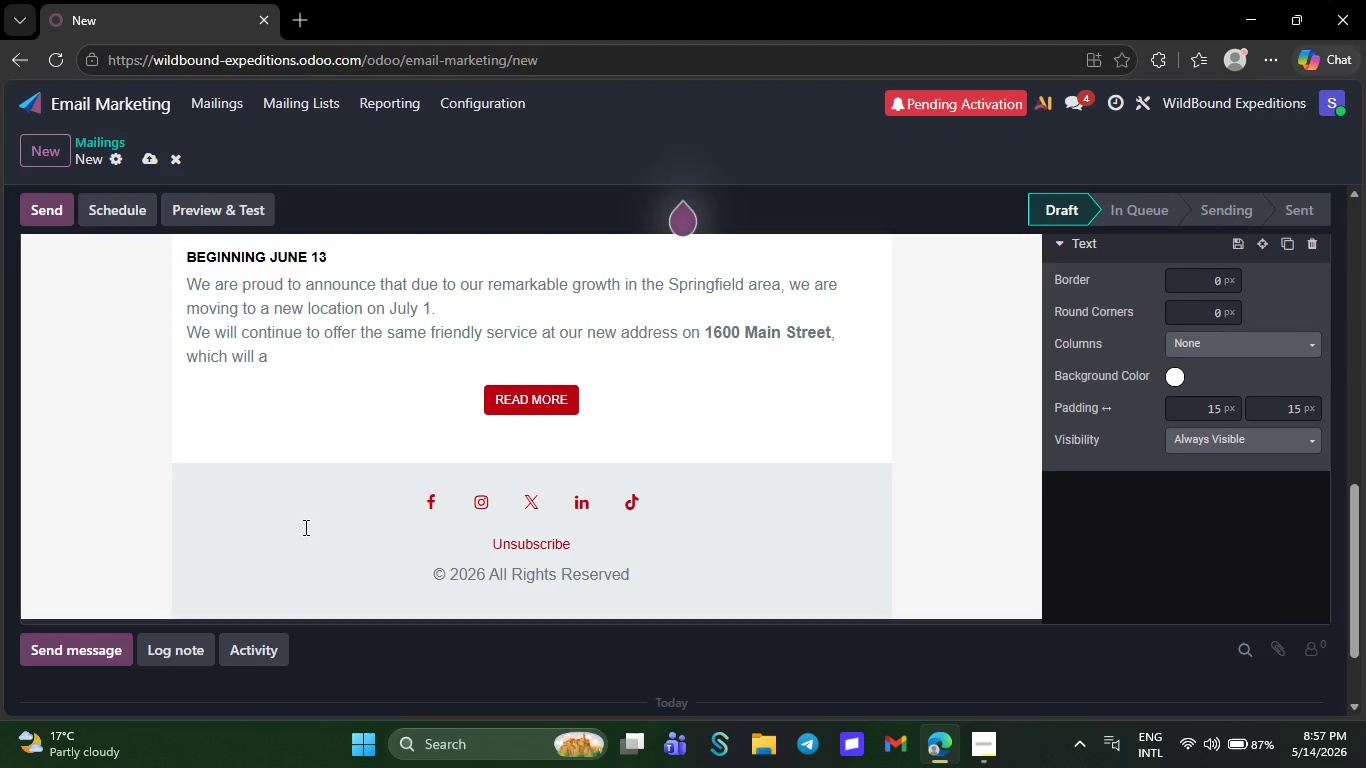 
key(Backspace)
 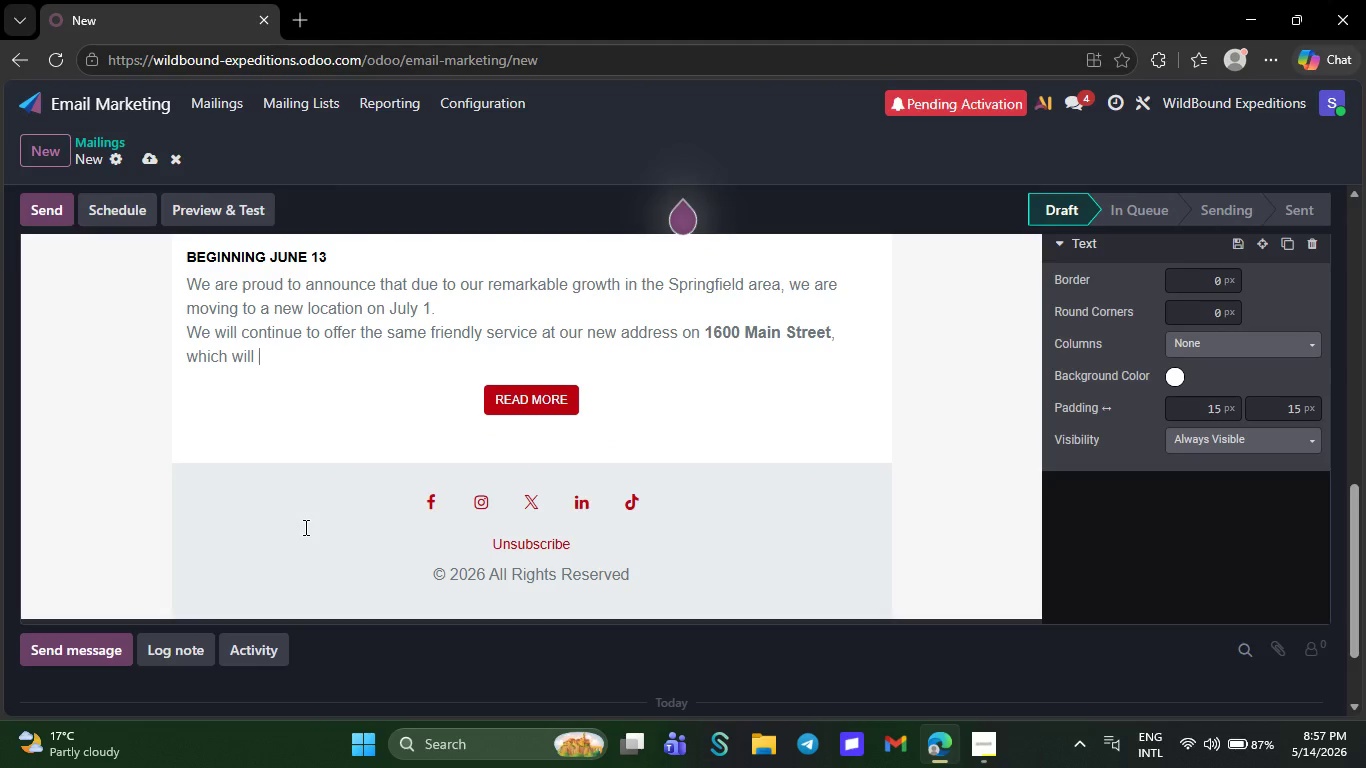 
key(Backspace)
 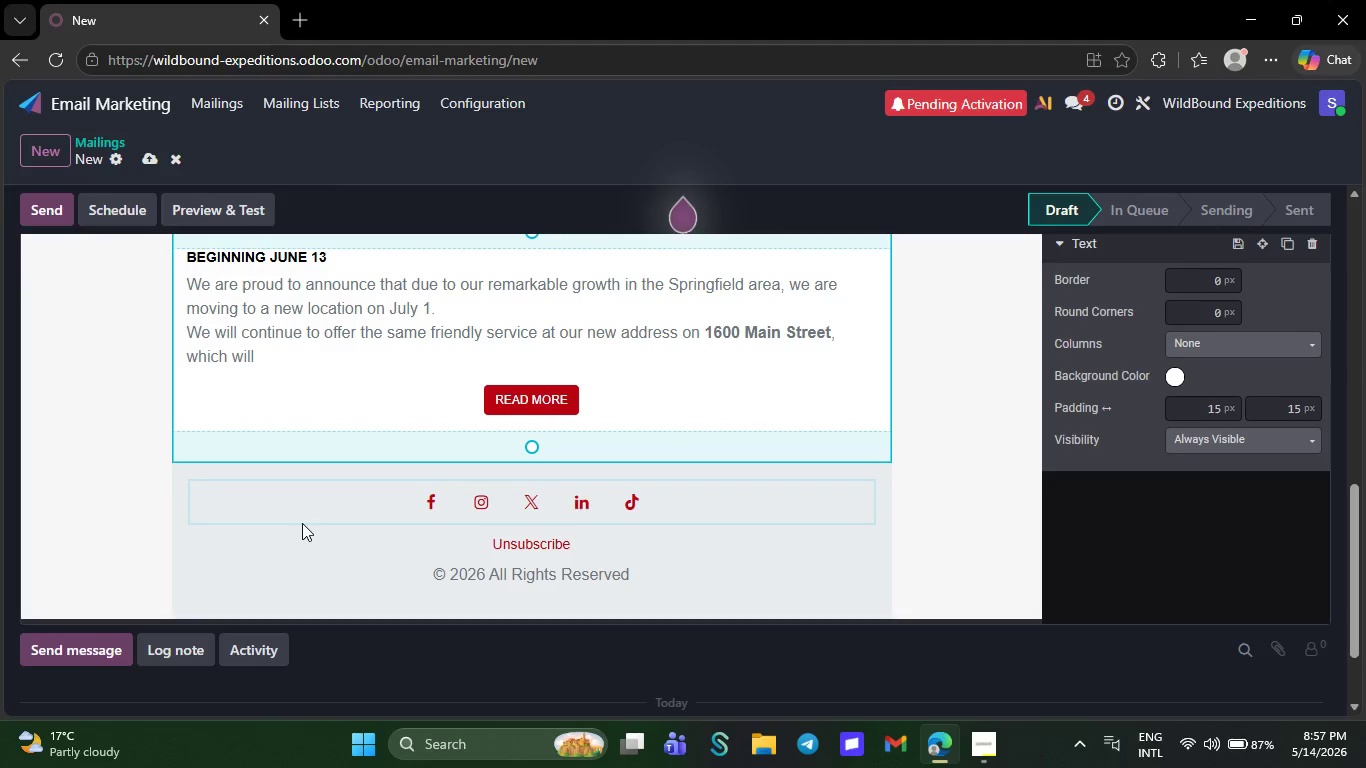 
wait(10.34)
 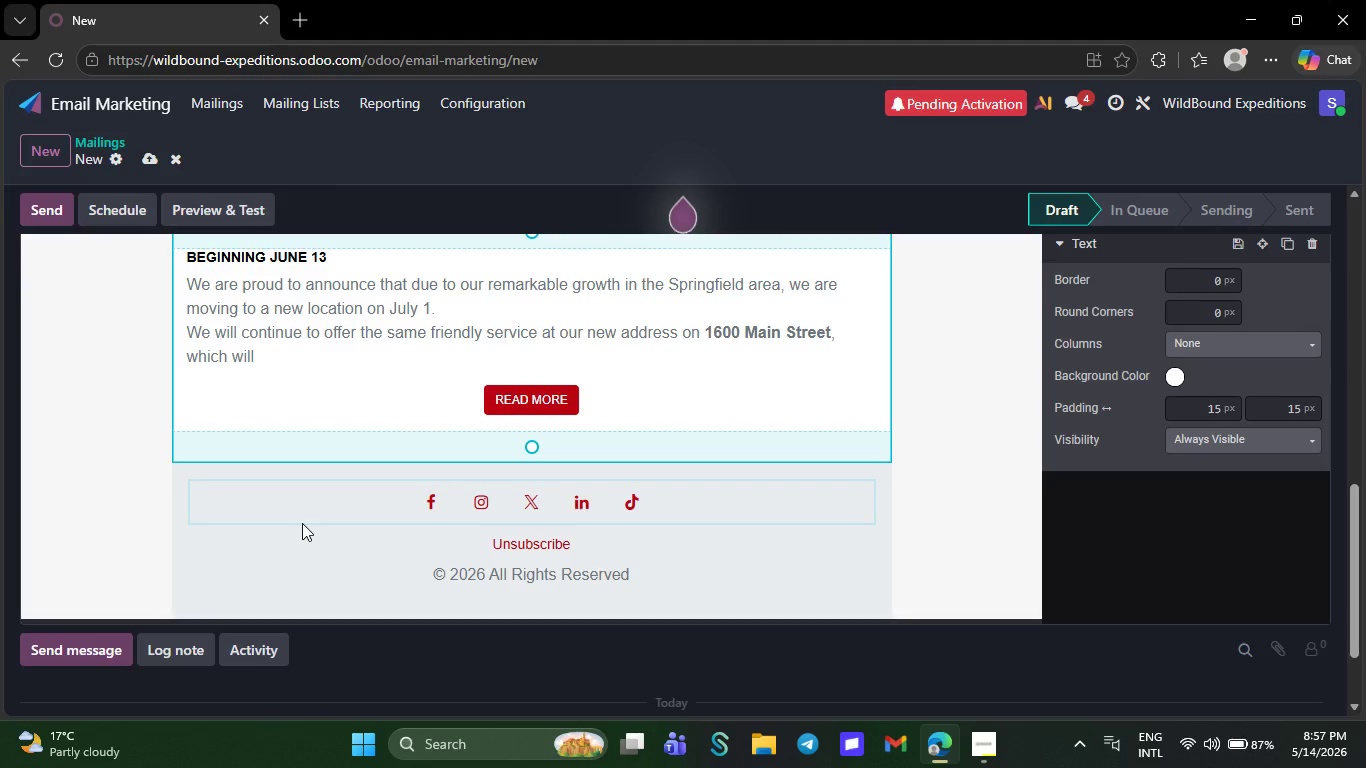 
key(Backspace)
 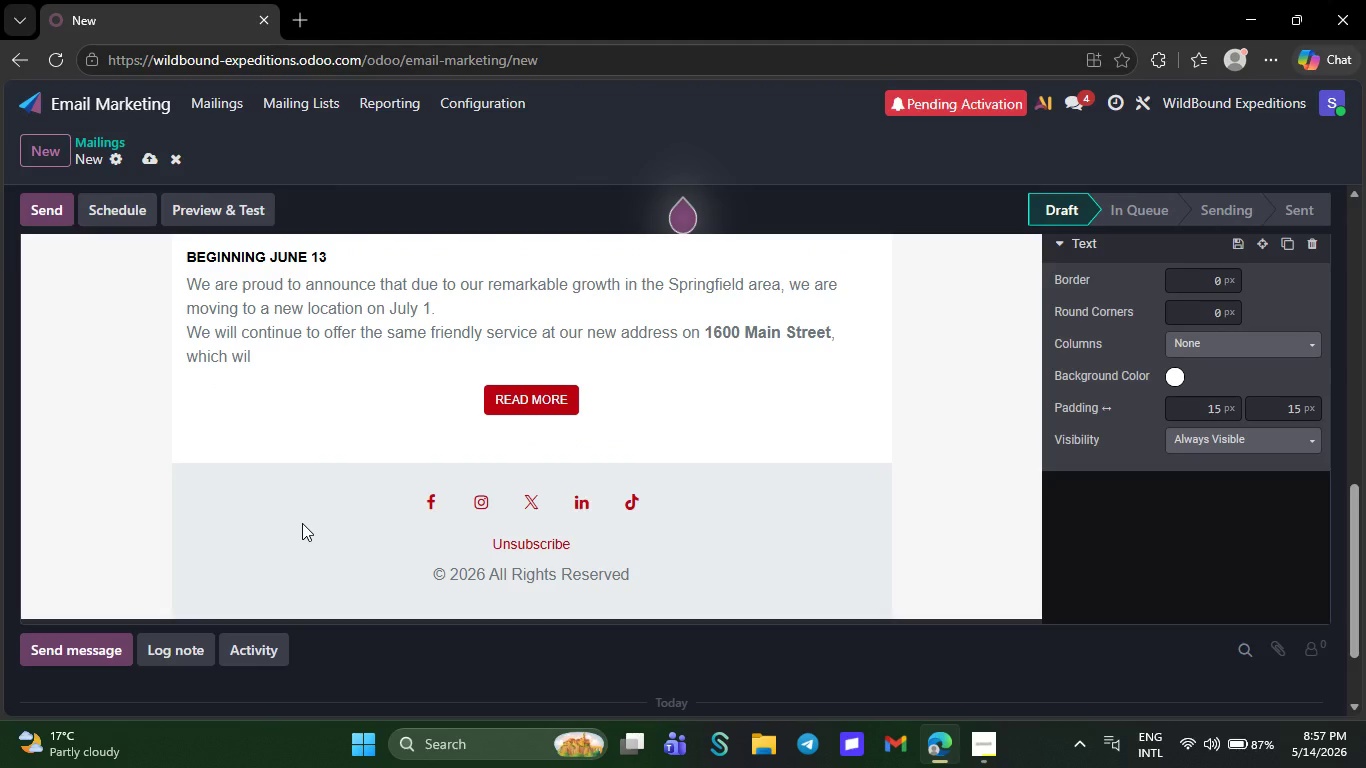 
key(Backspace)
 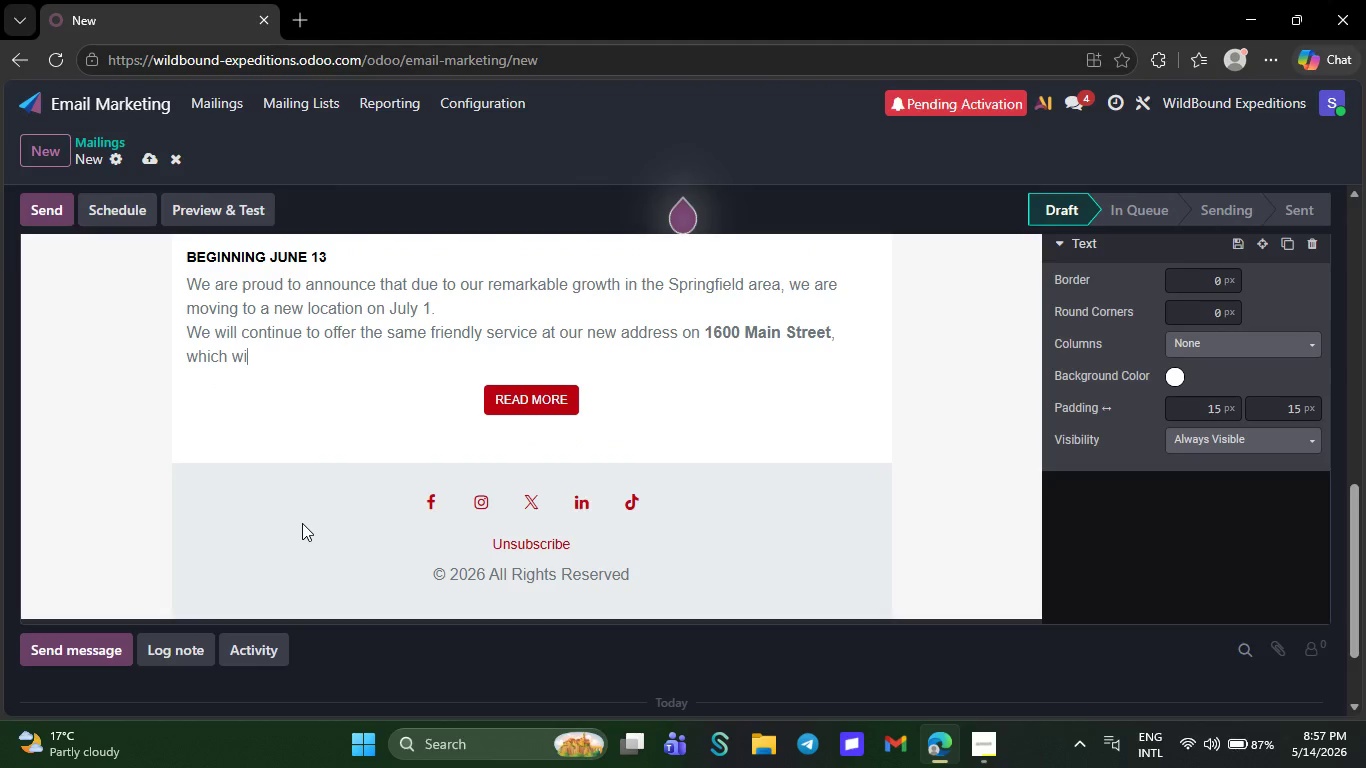 
key(Backspace)
 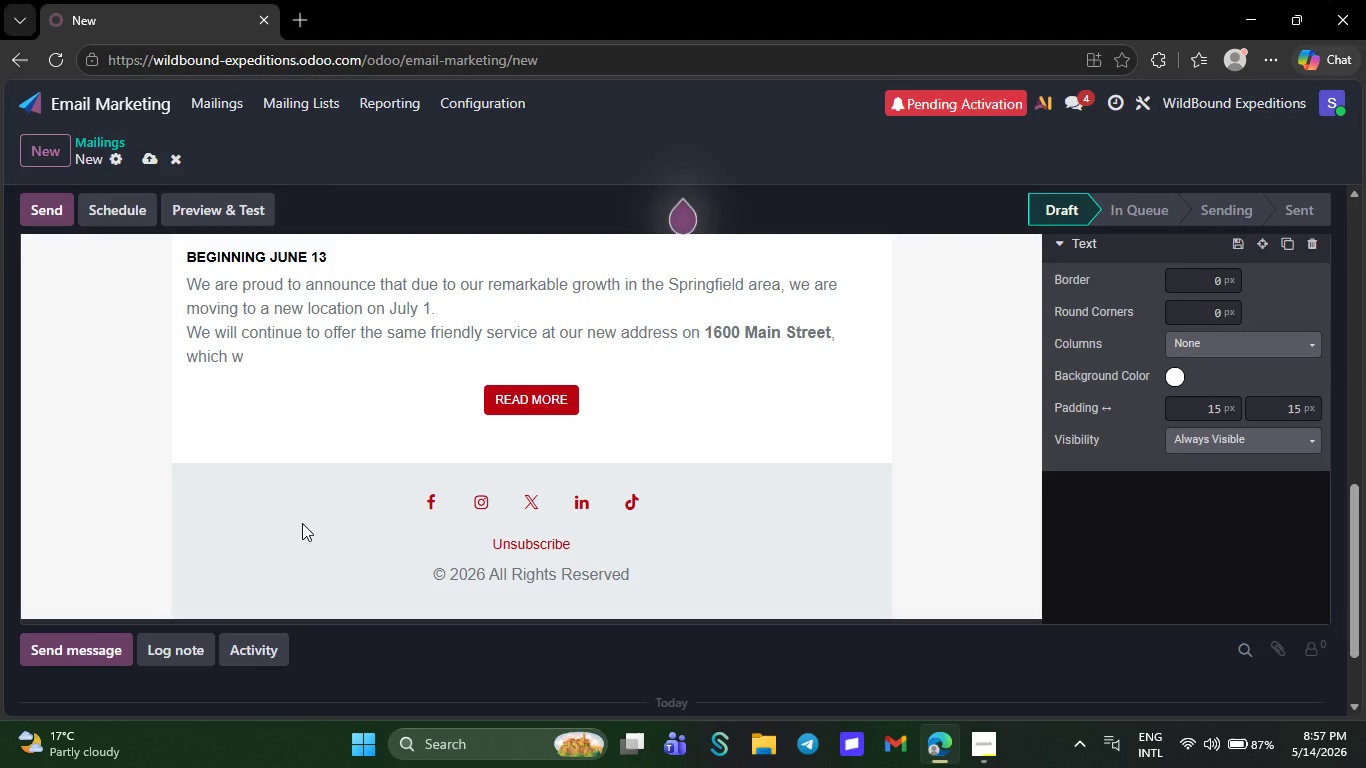 
key(Backspace)
 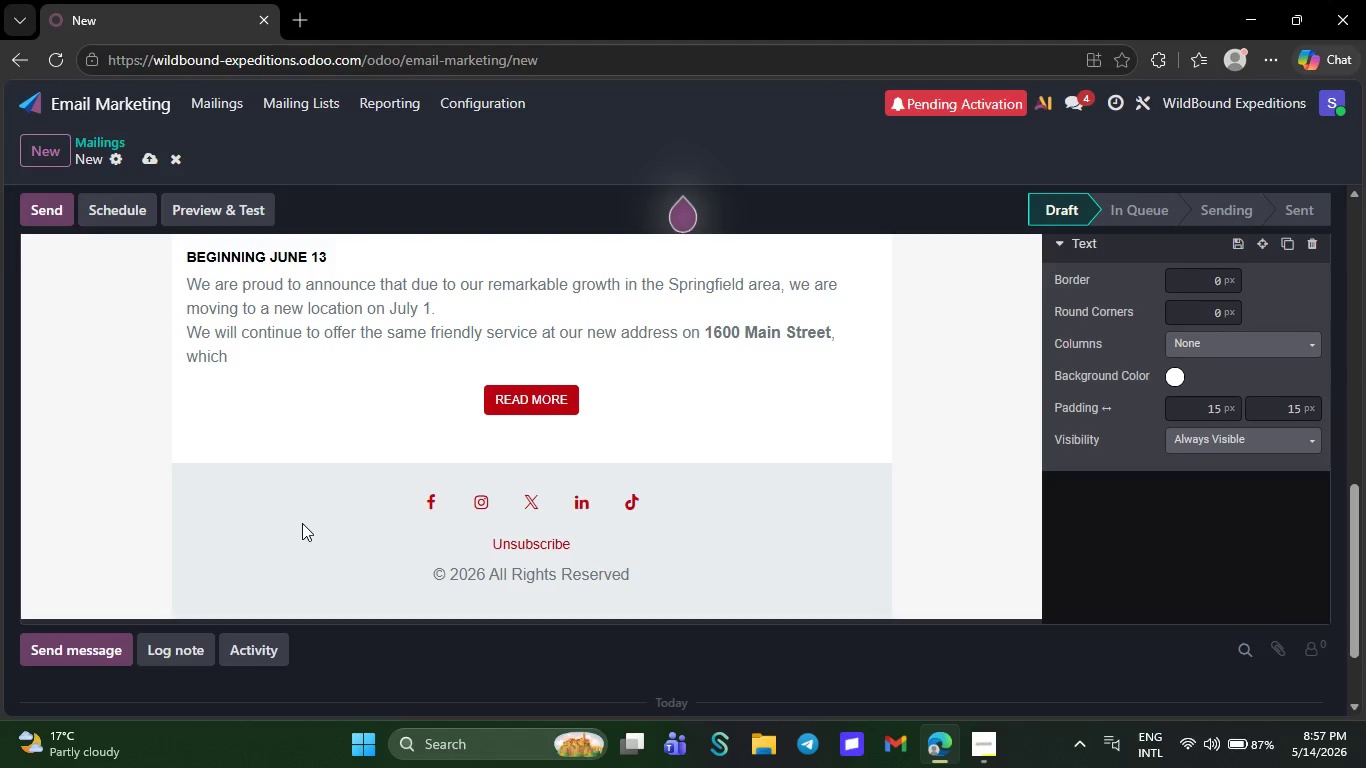 
key(Backspace)
 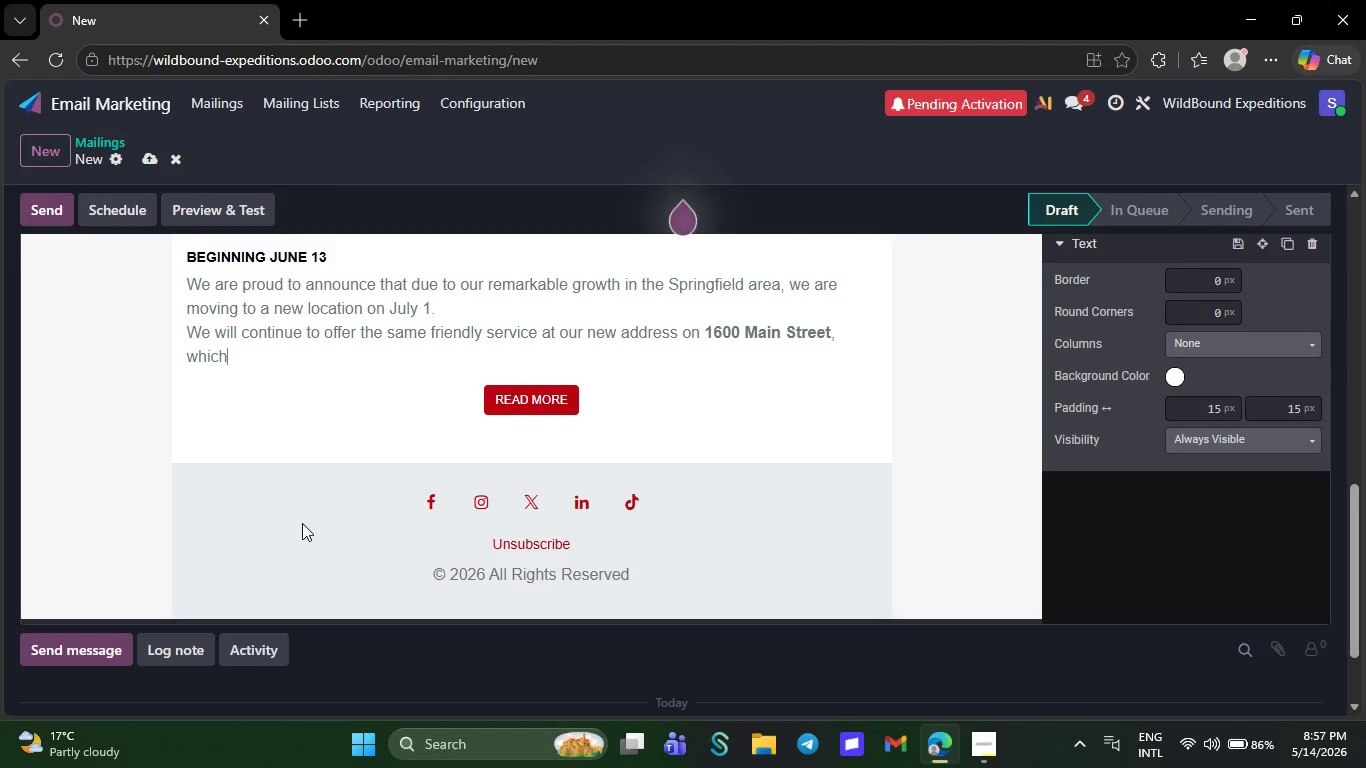 
key(Backspace)
 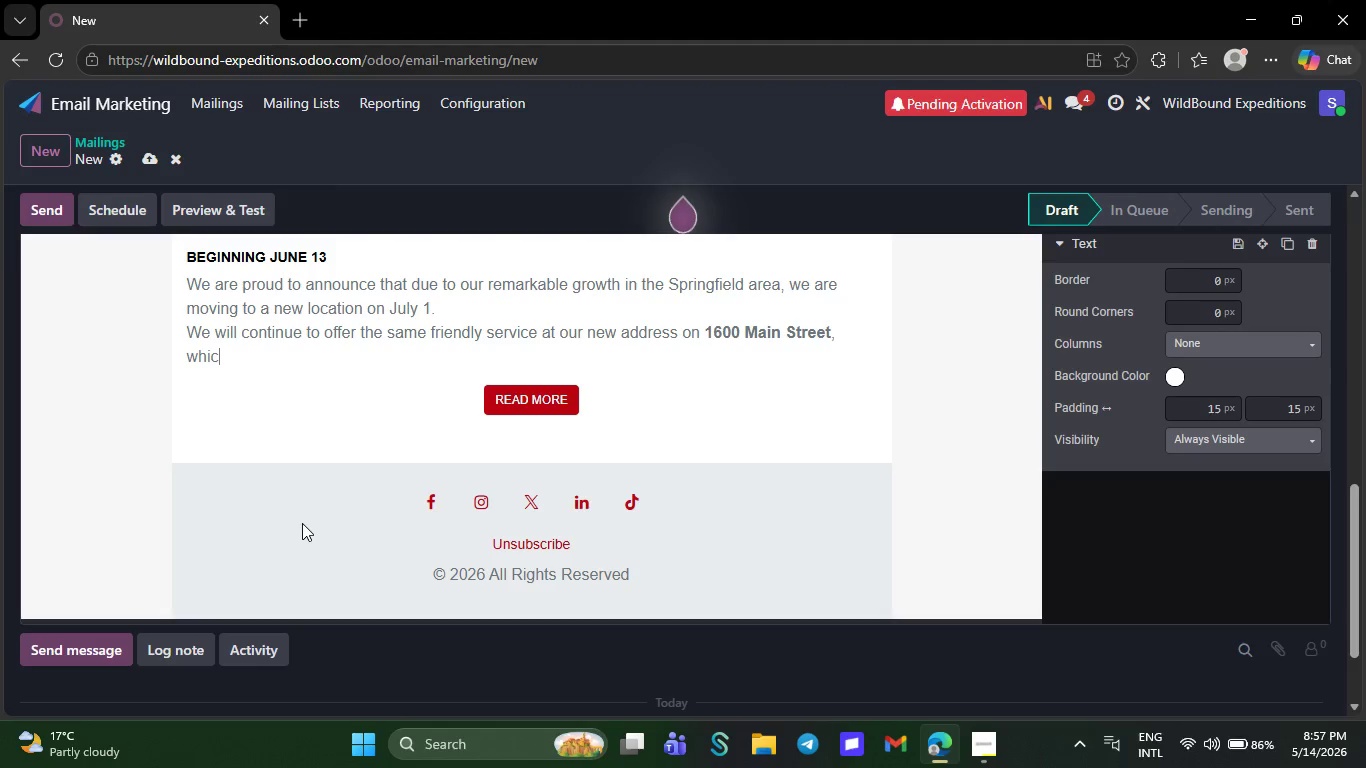 
key(Backspace)
 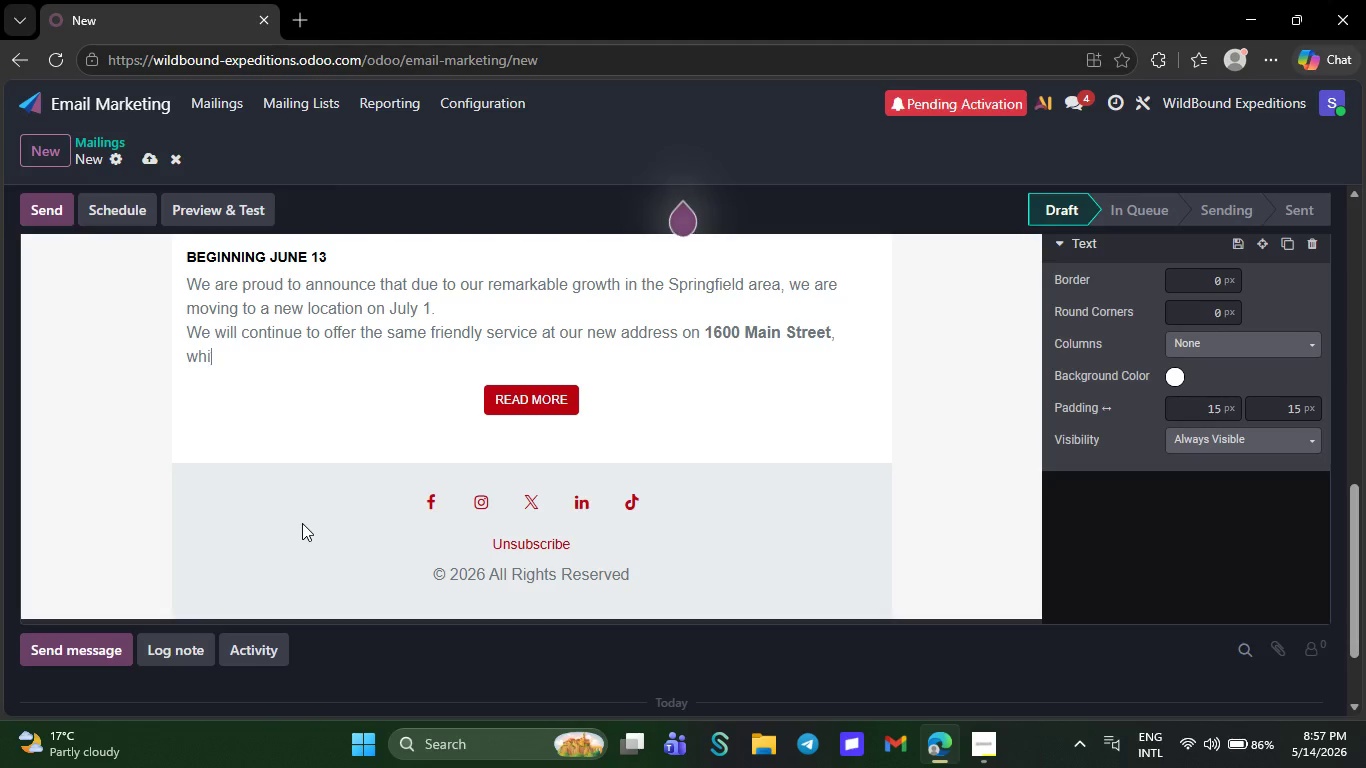 
key(Backspace)
 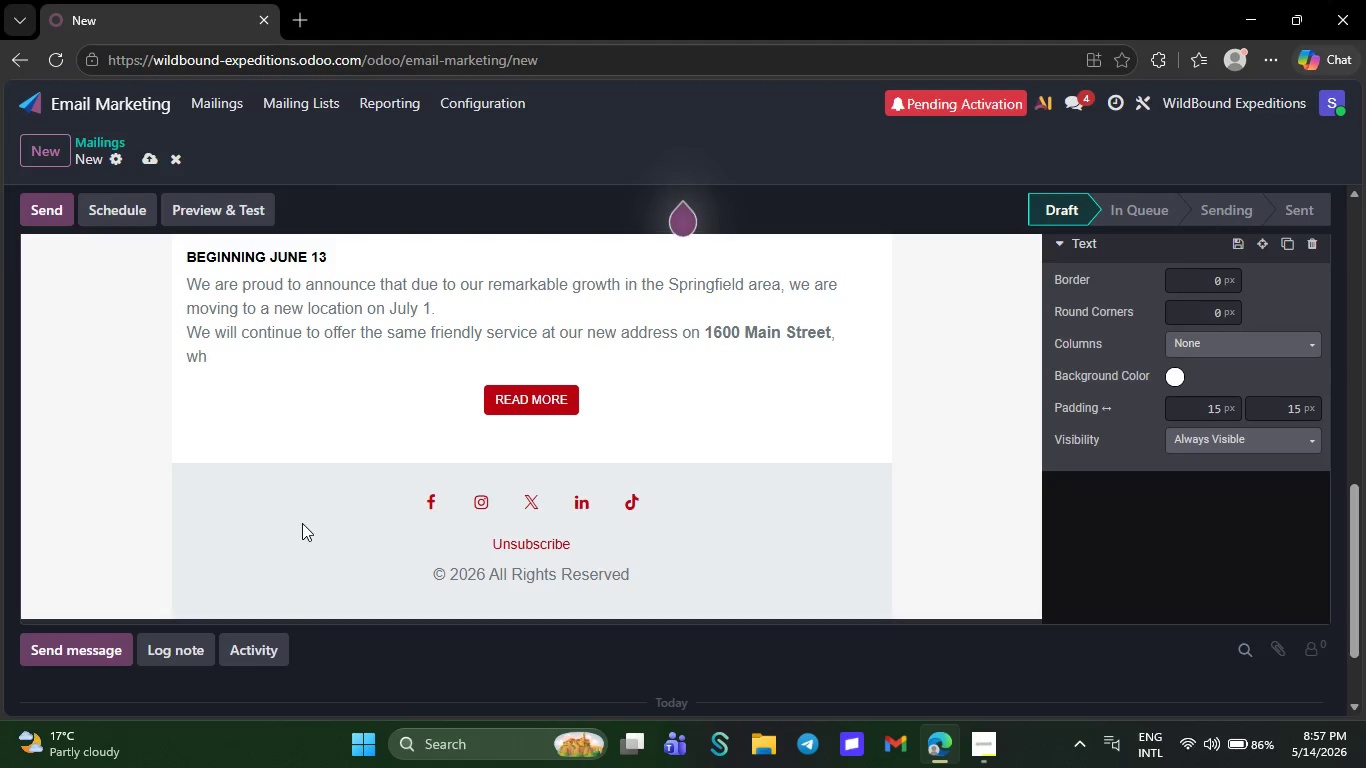 
key(Backspace)
 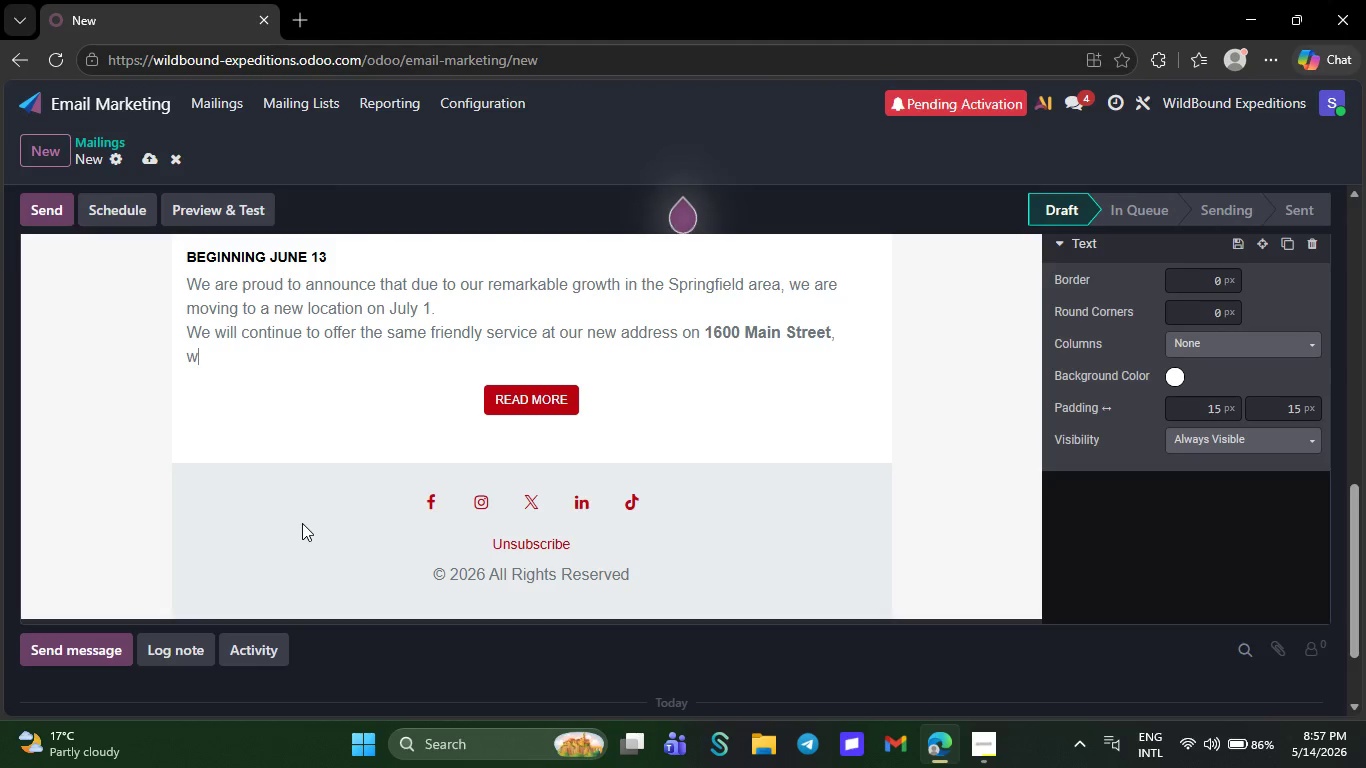 
key(Backspace)
 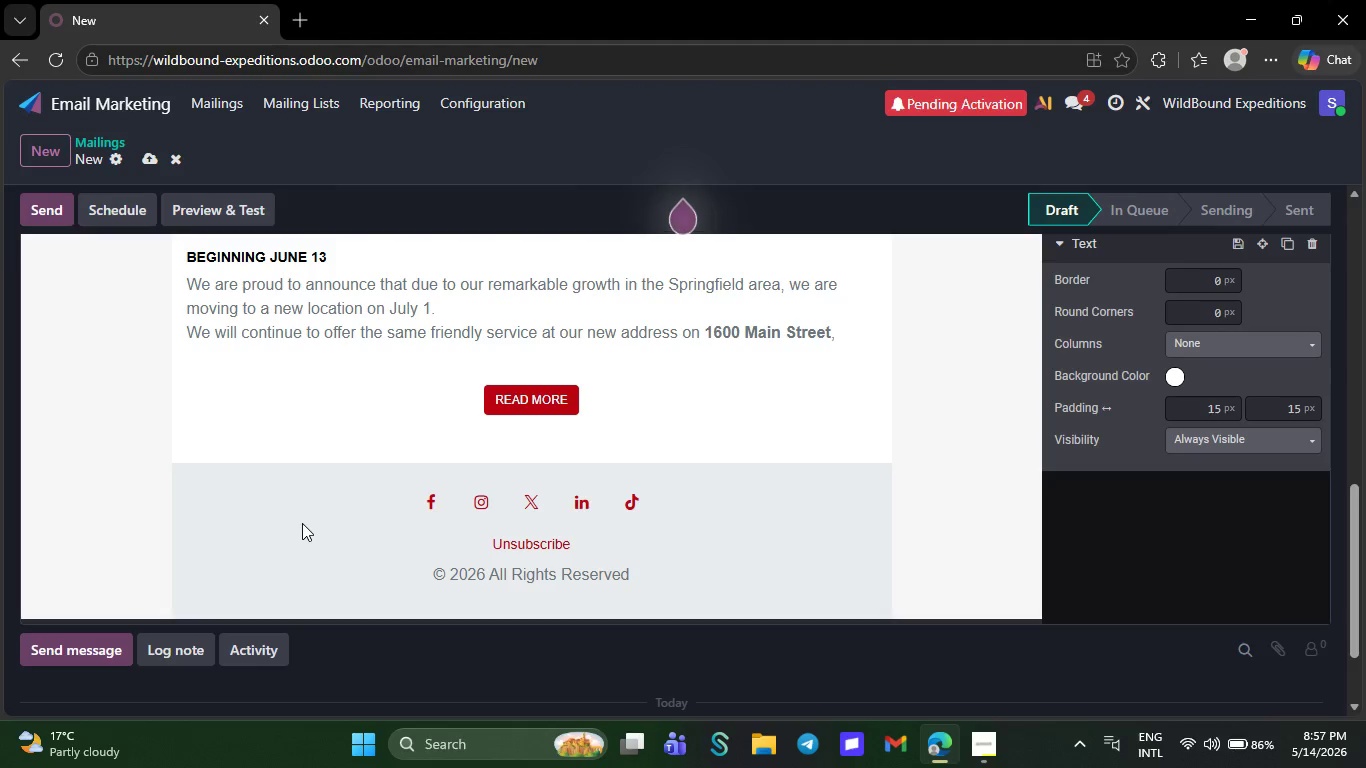 
key(Backspace)
 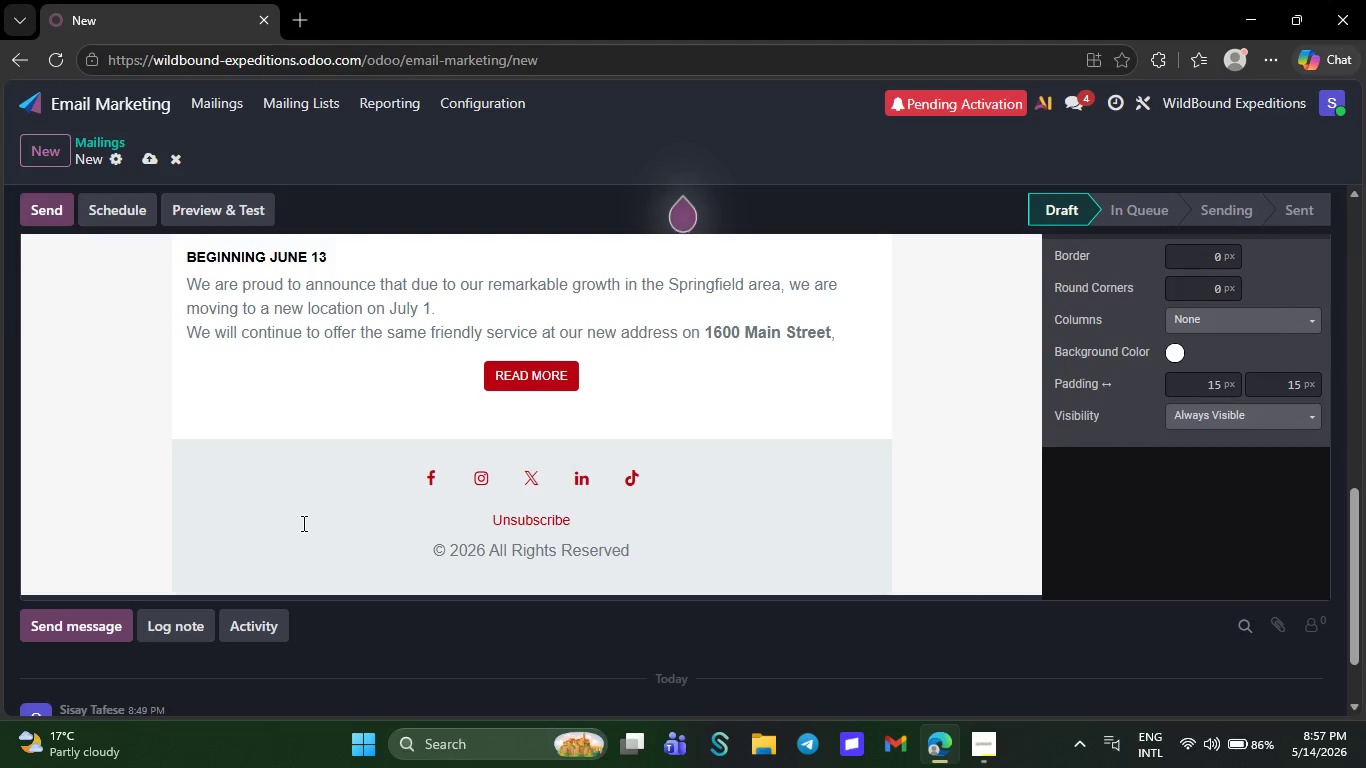 
key(Backspace)
 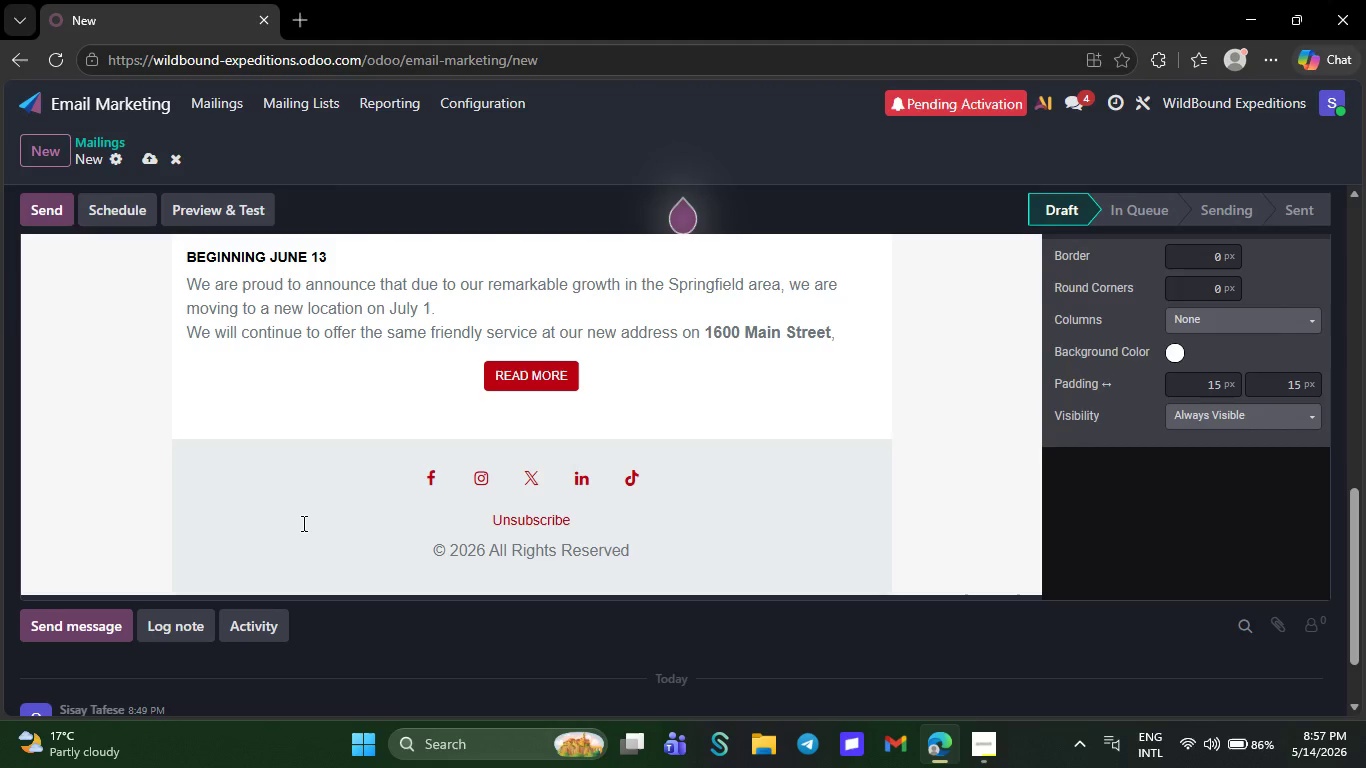 
key(Backspace)
 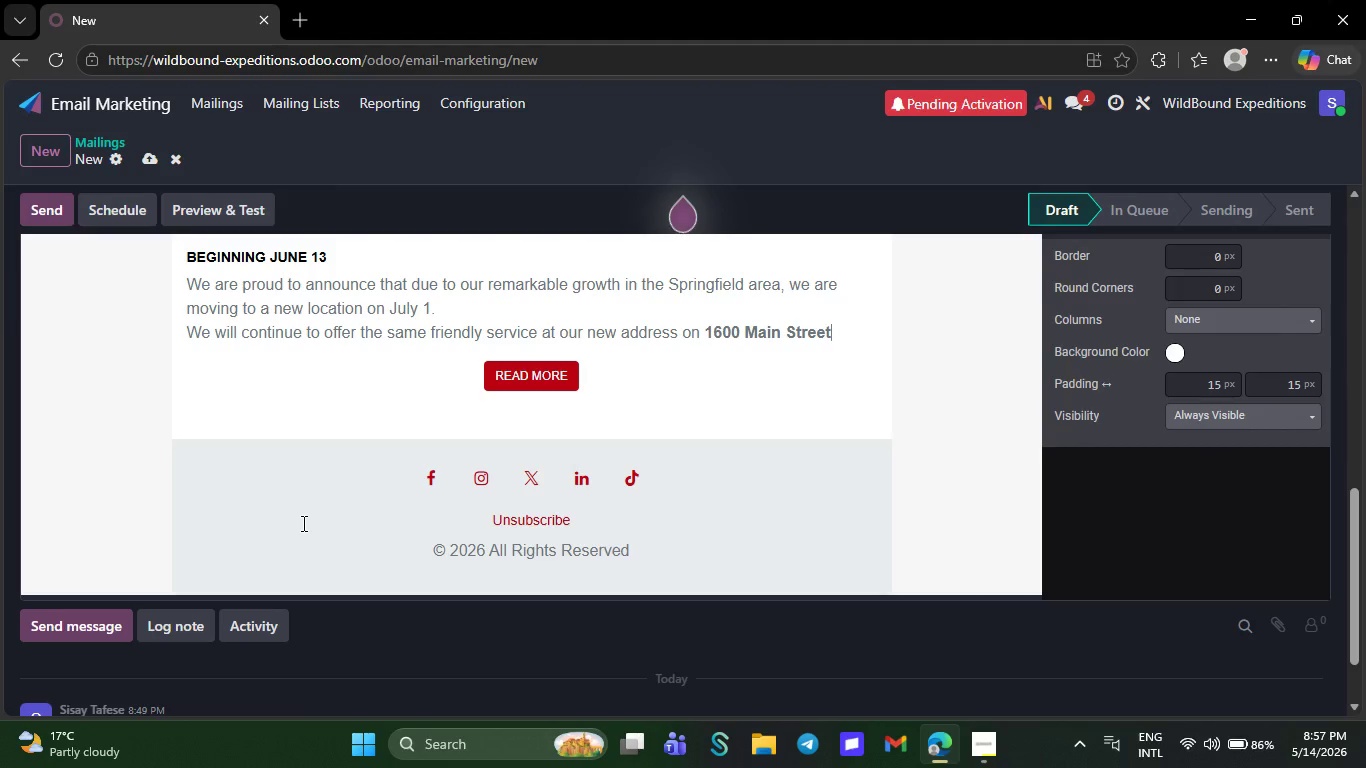 
key(Backspace)
 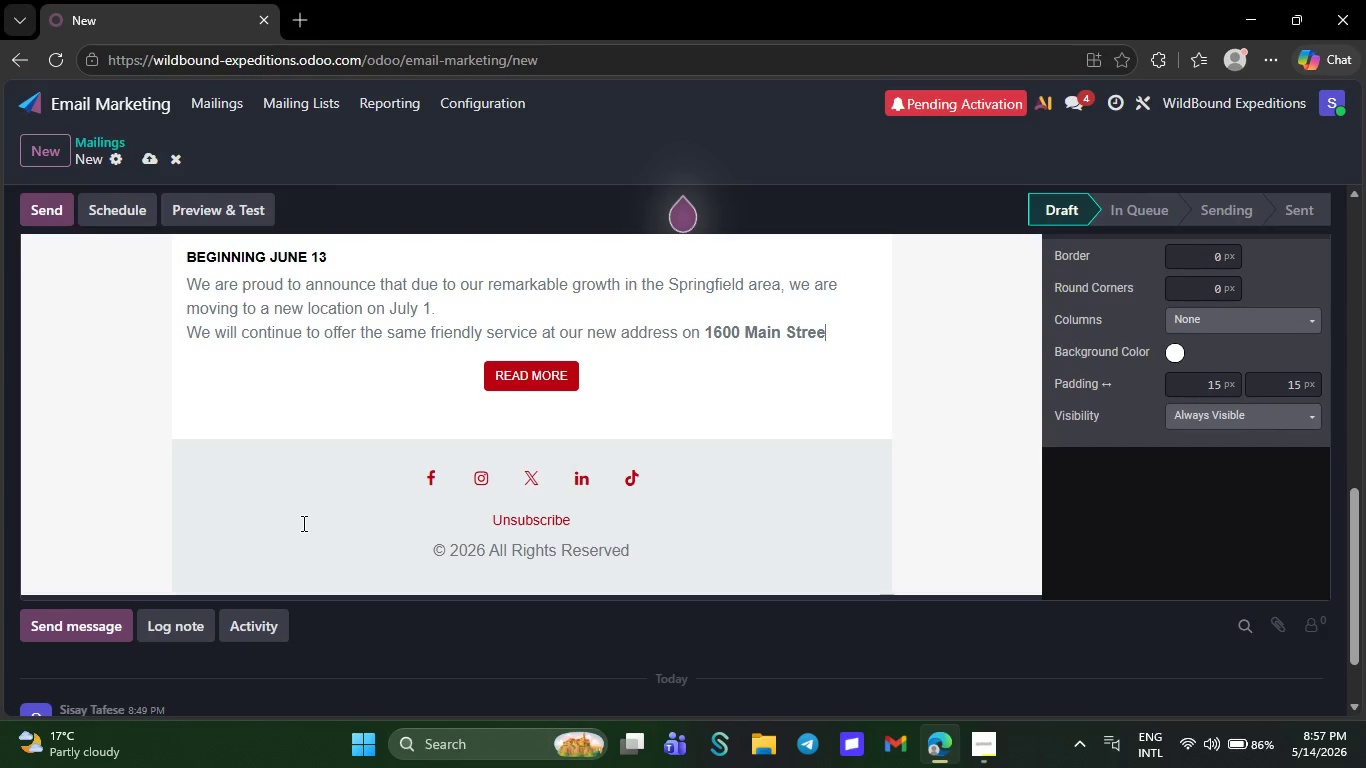 
key(Backspace)
 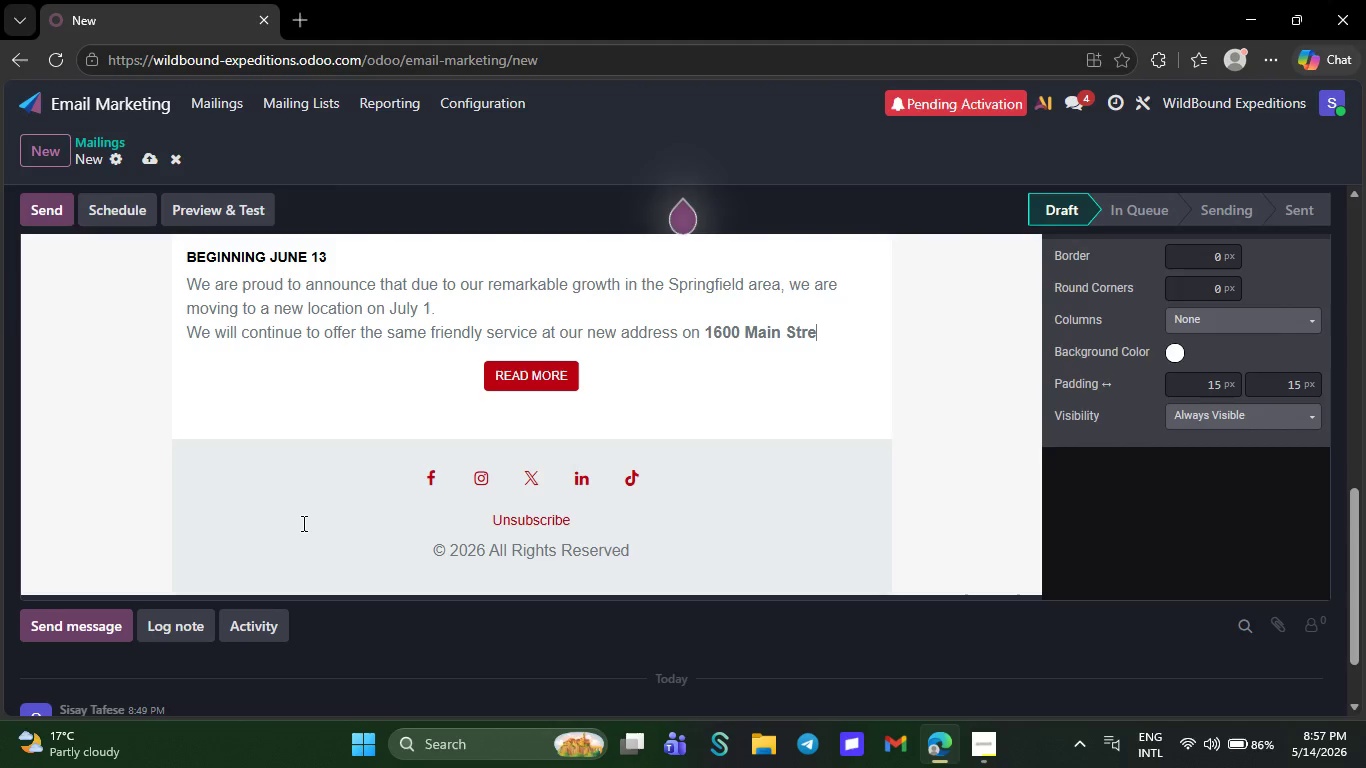 
wait(10.45)
 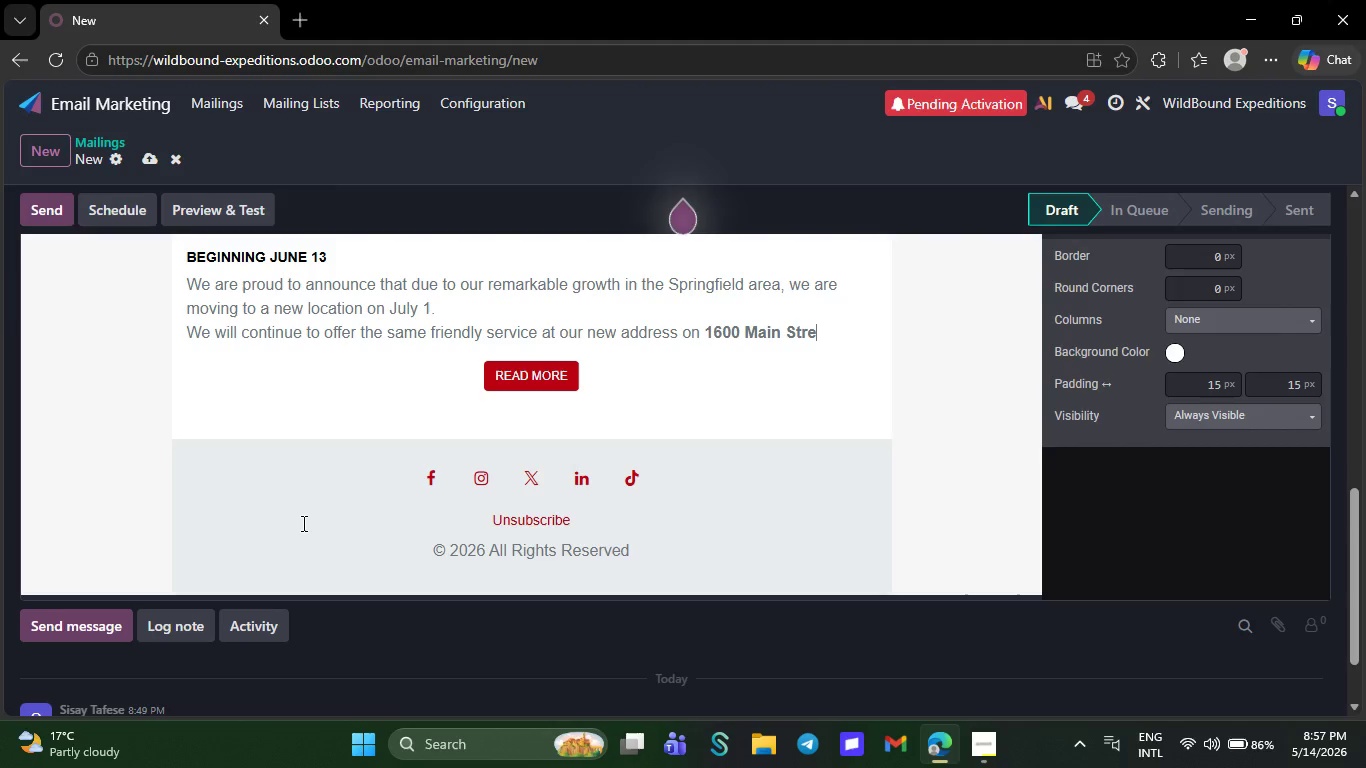 
key(Backspace)
 